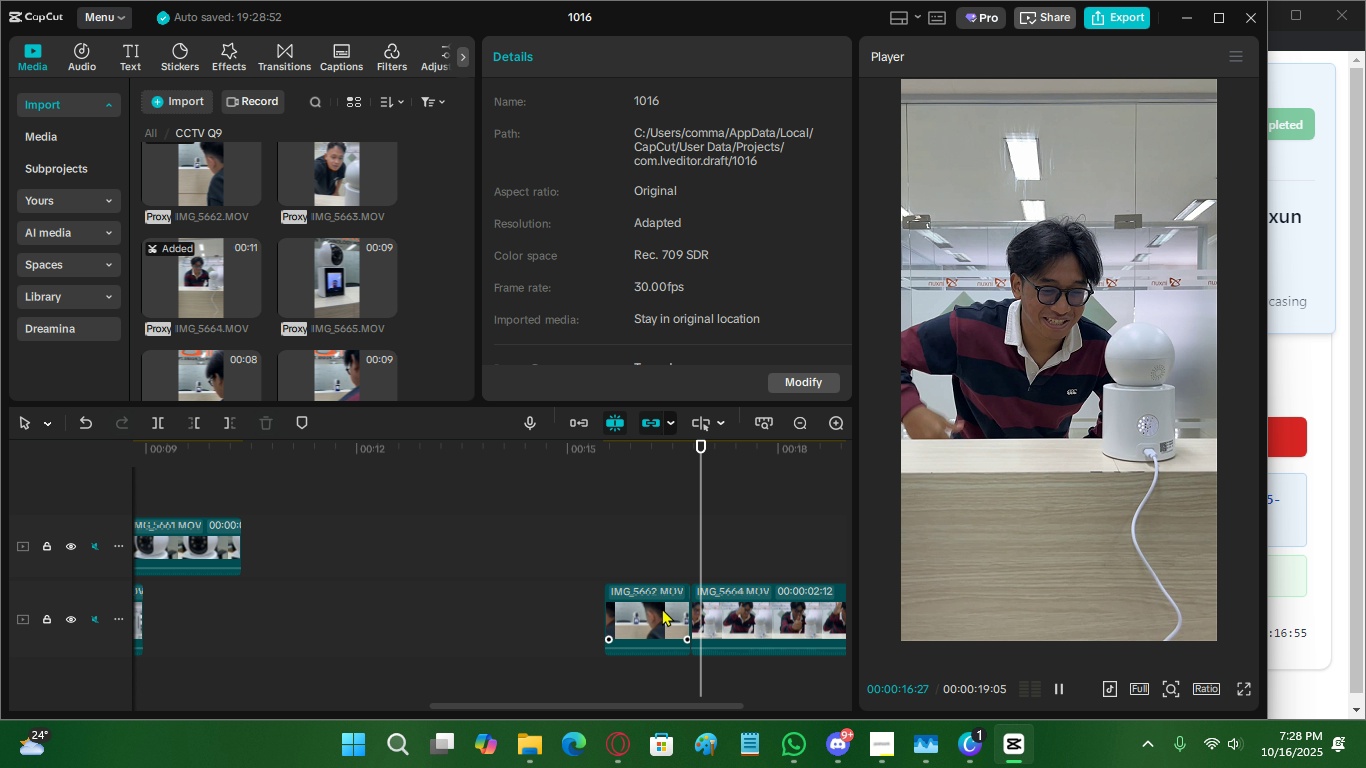 
key(Space)
 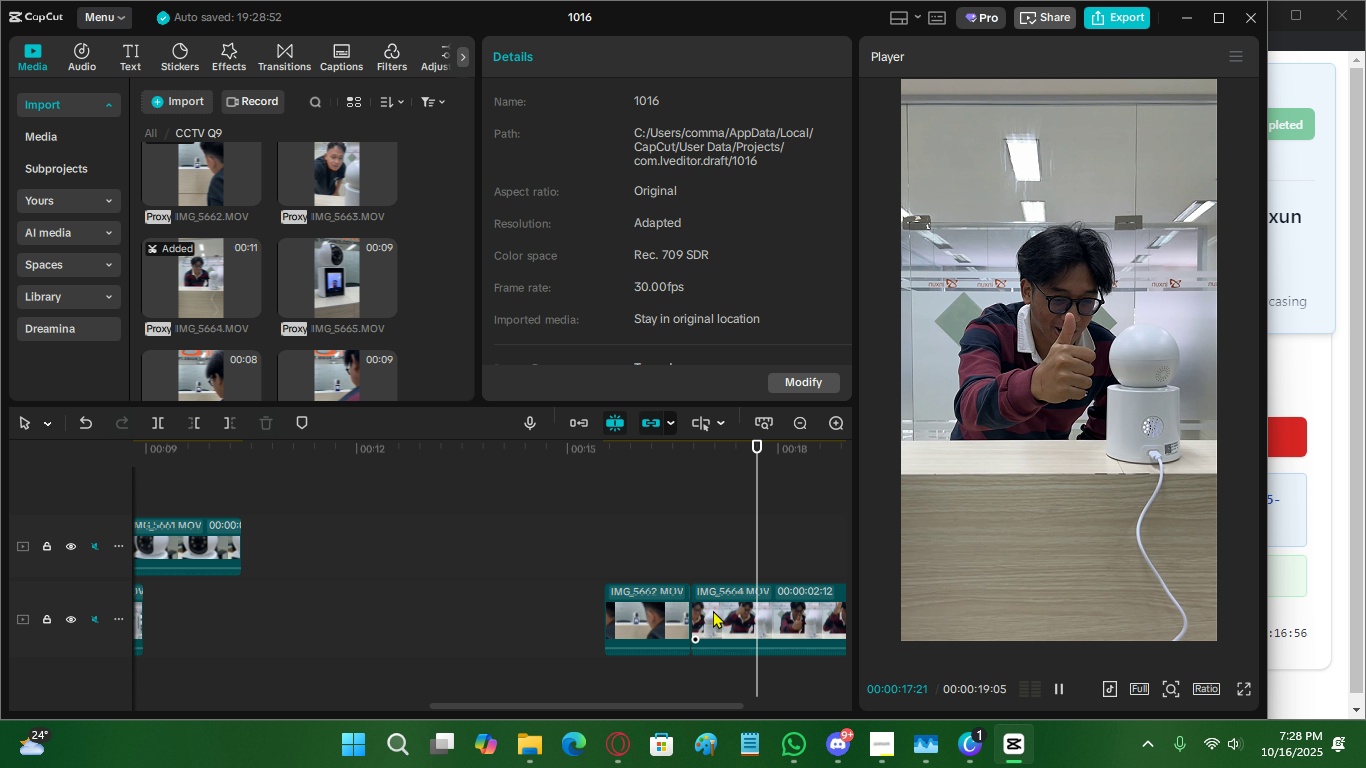 
key(Space)
 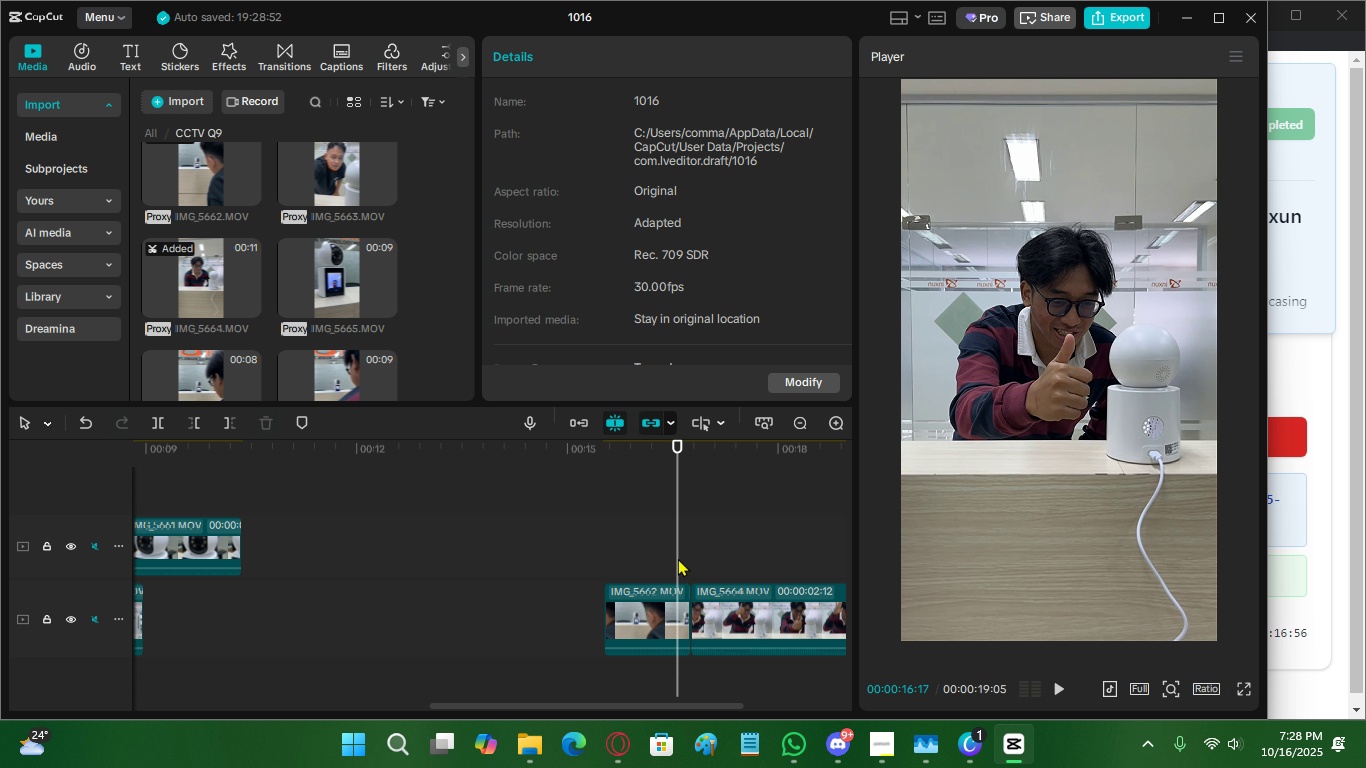 
left_click([678, 558])
 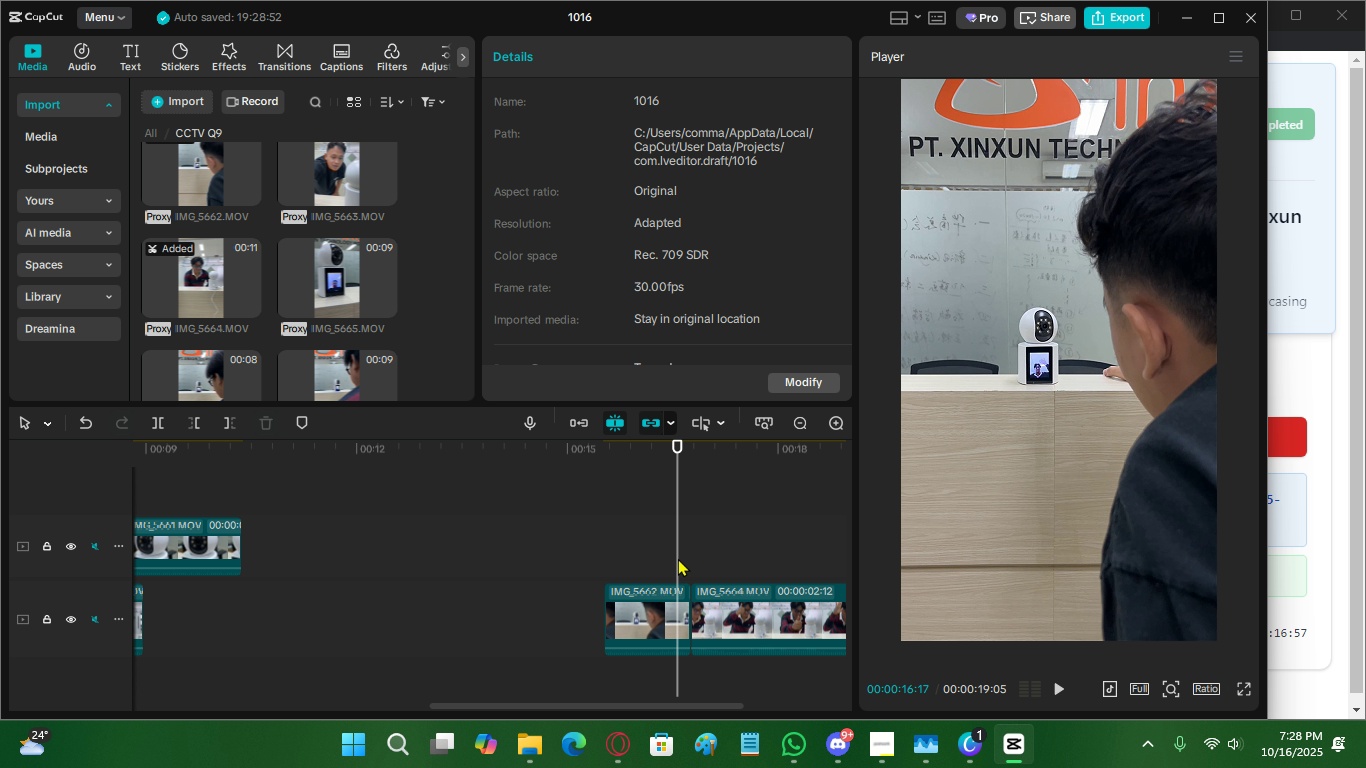 
key(Space)
 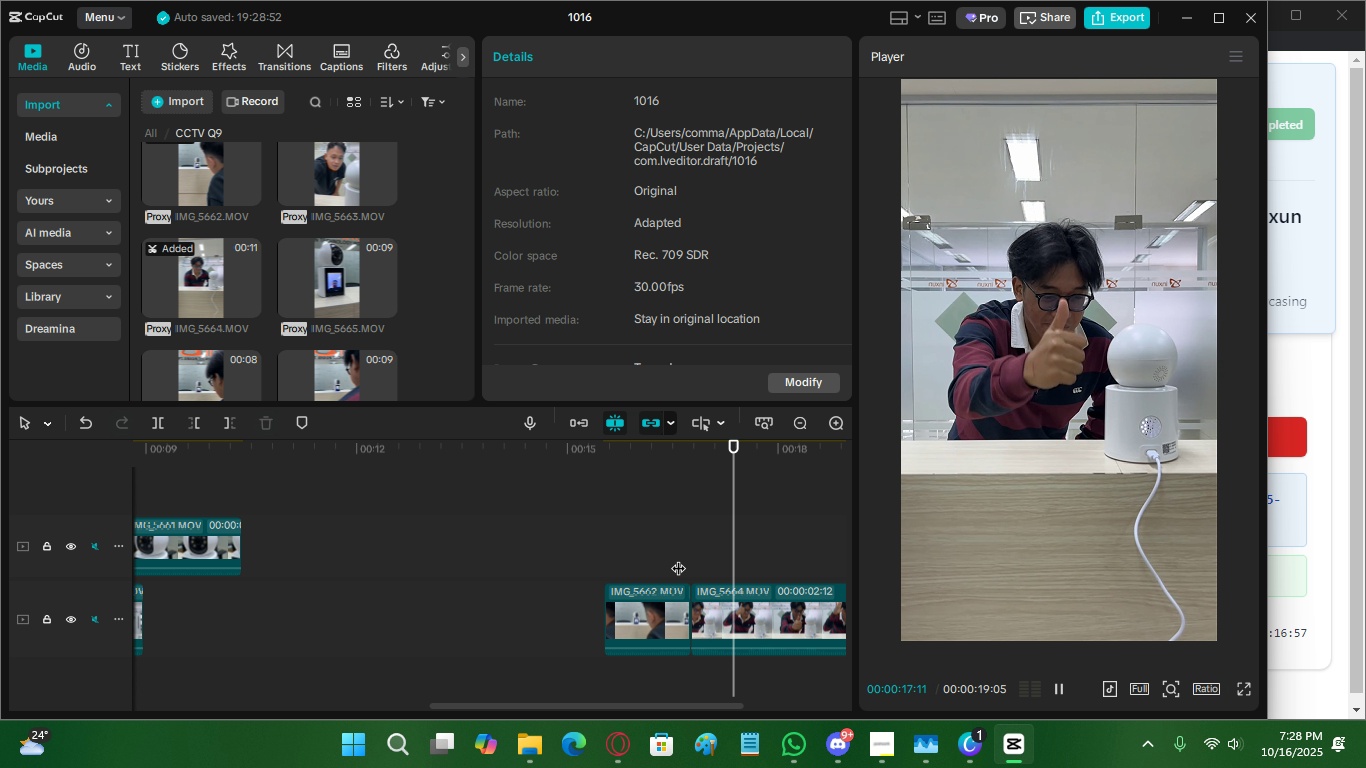 
key(Space)
 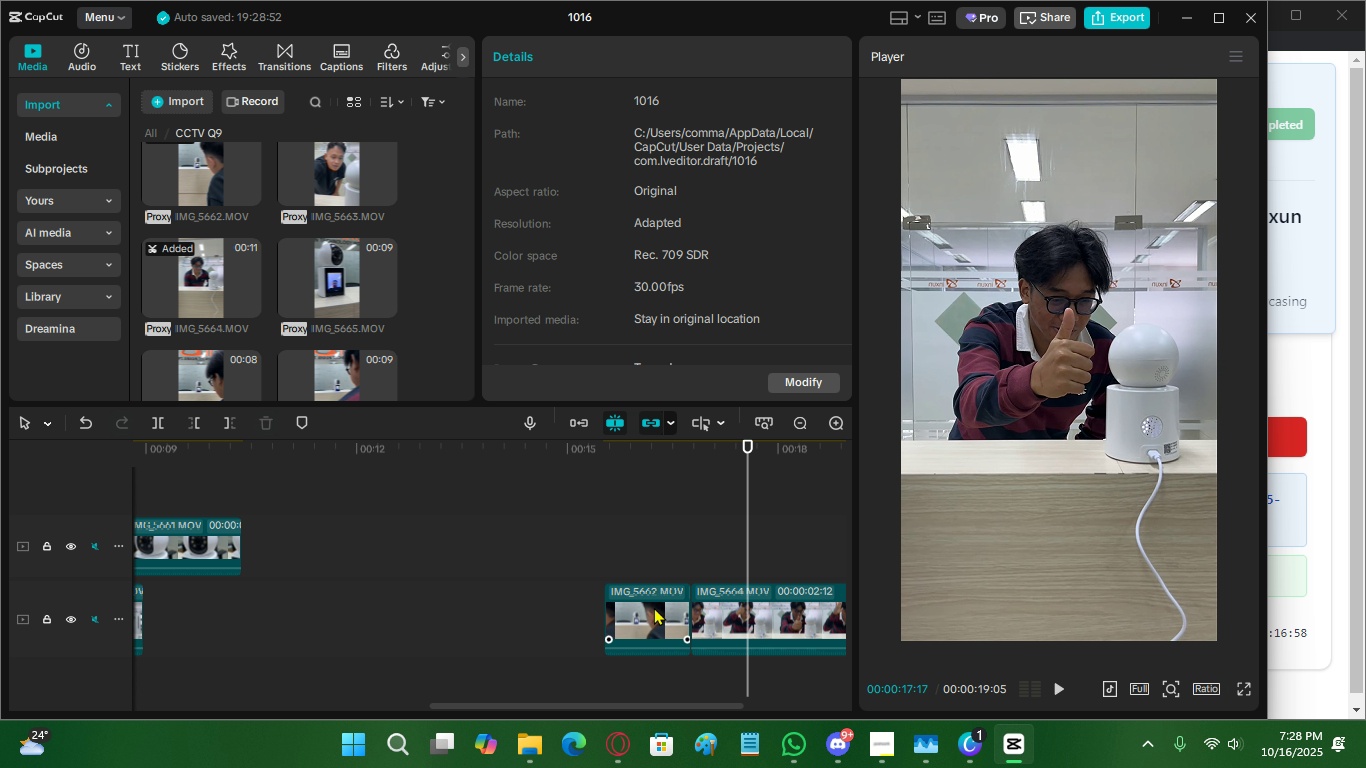 
left_click([655, 607])
 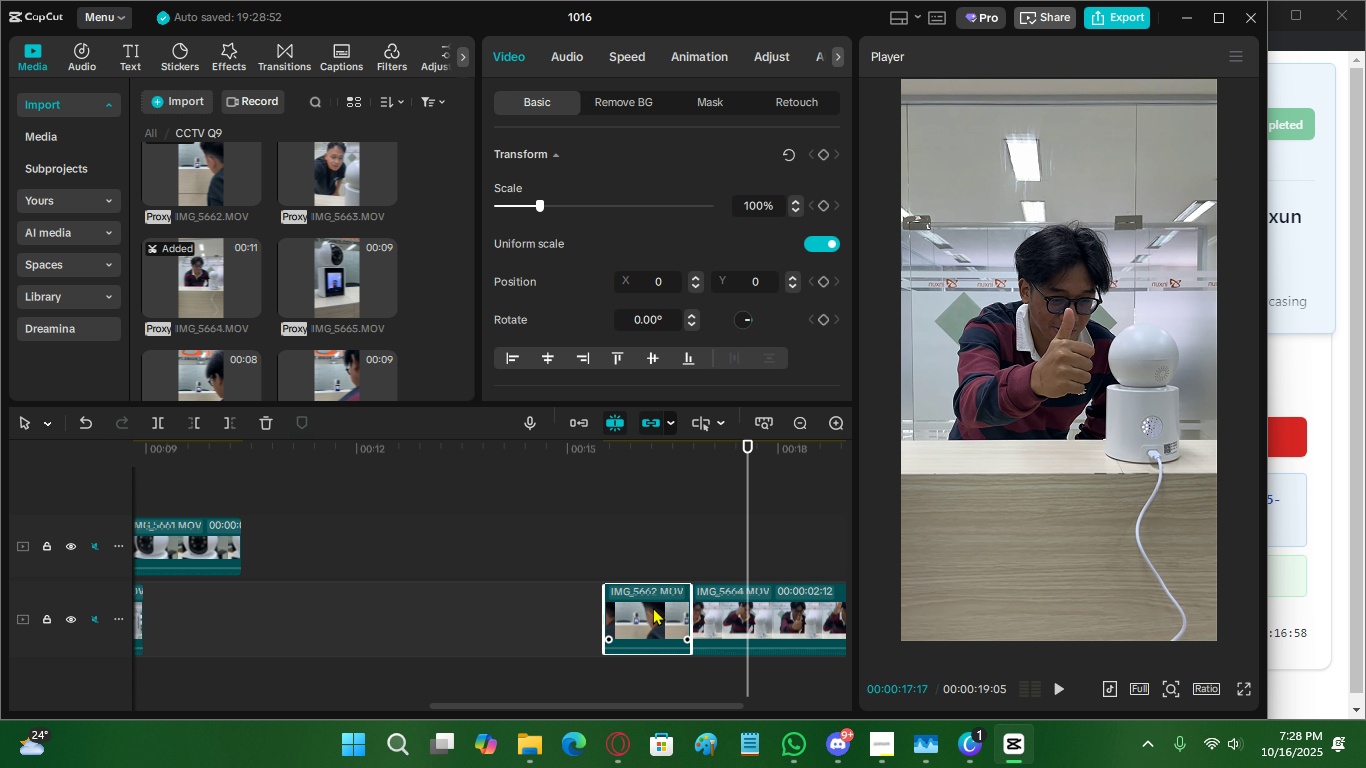 
key(X)
 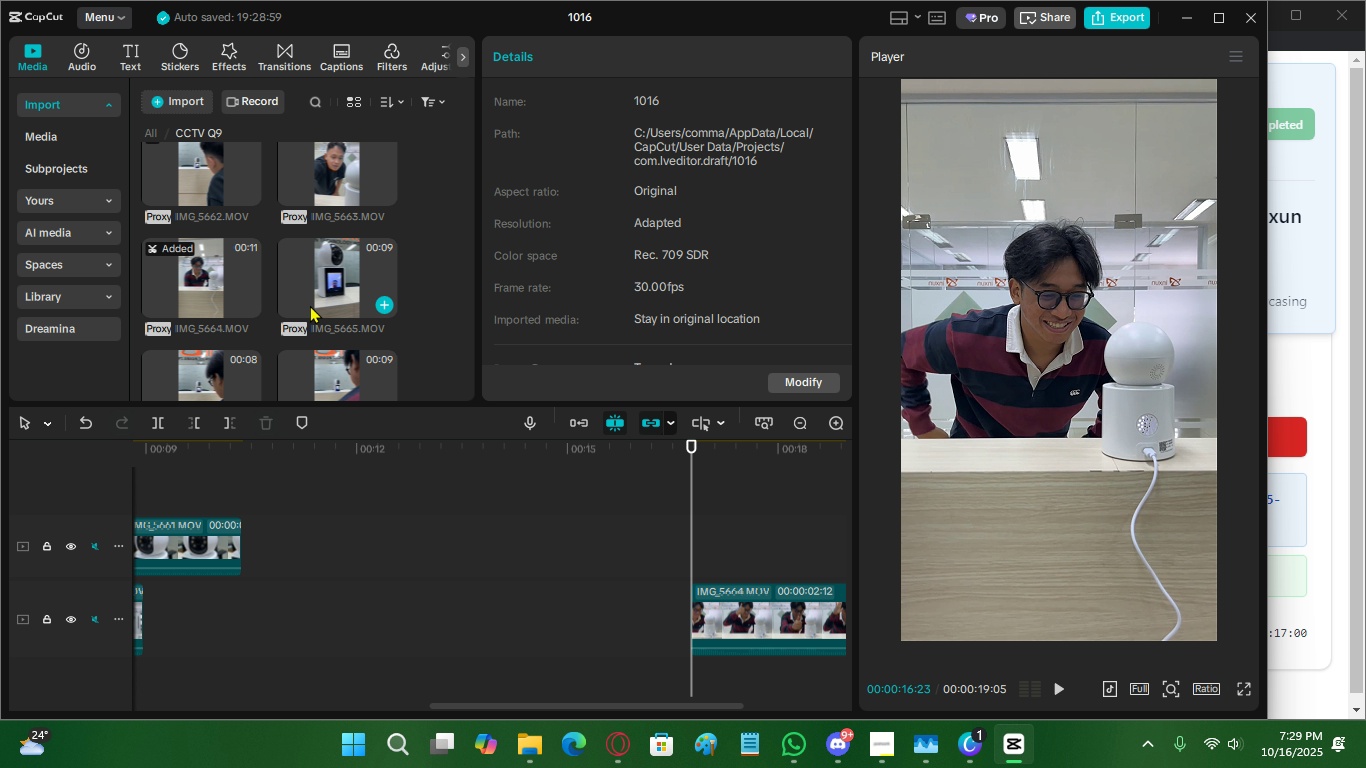 
scroll: coordinate [339, 341], scroll_direction: down, amount: 1.0
 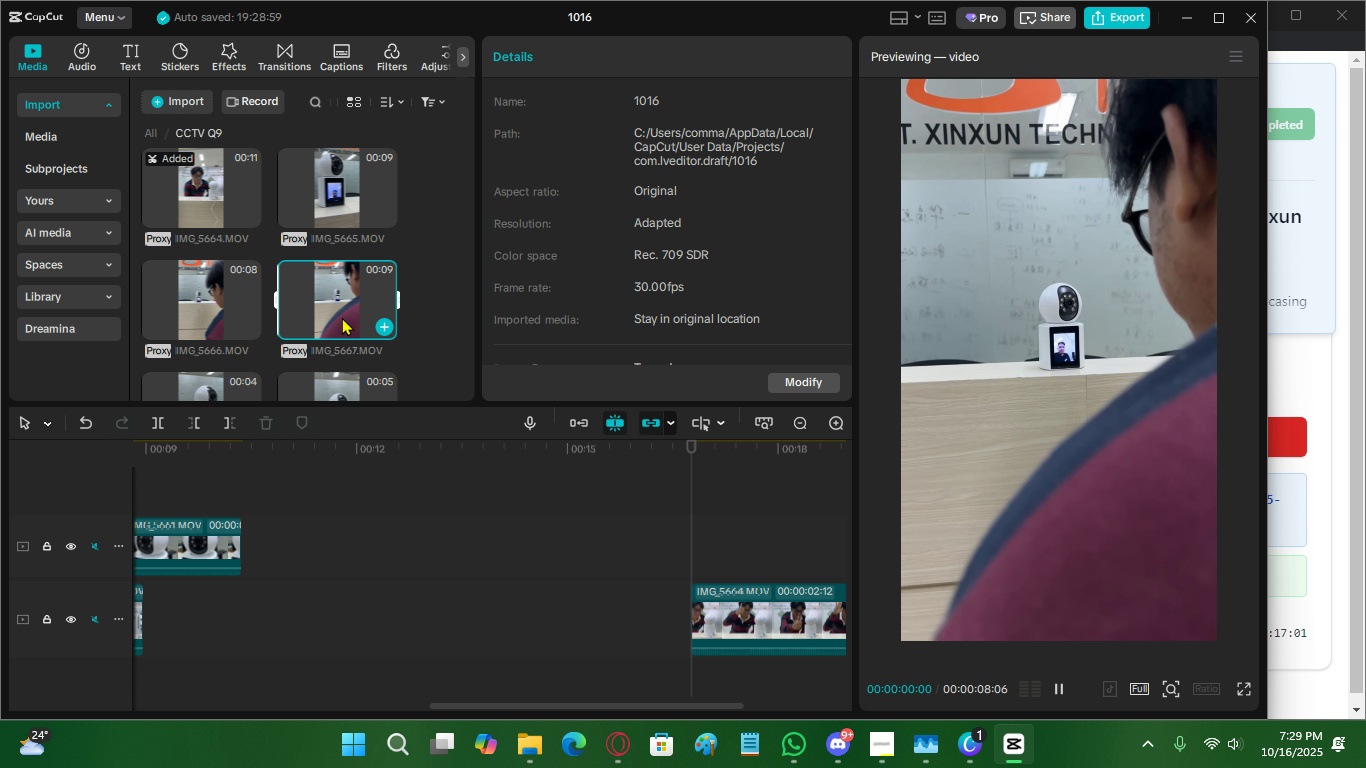 
double_click([357, 314])
 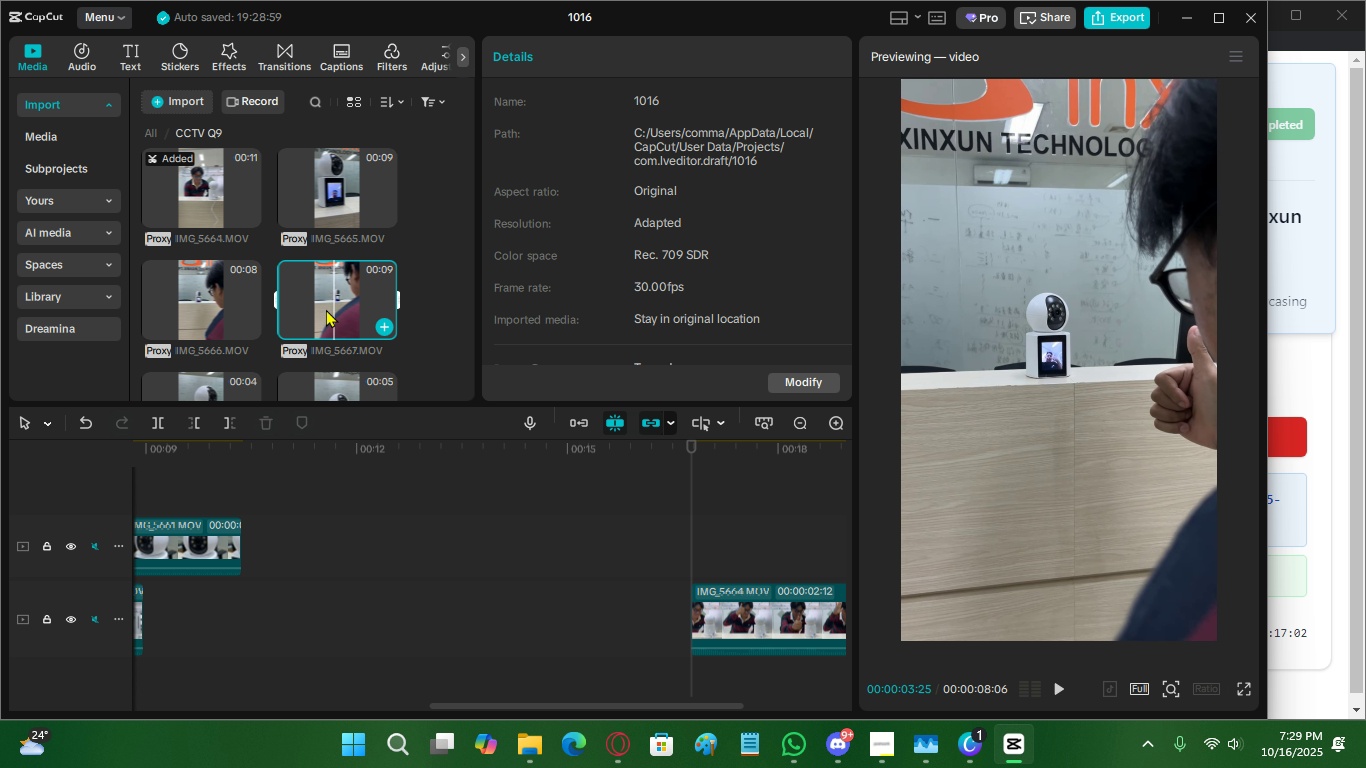 
double_click([326, 309])
 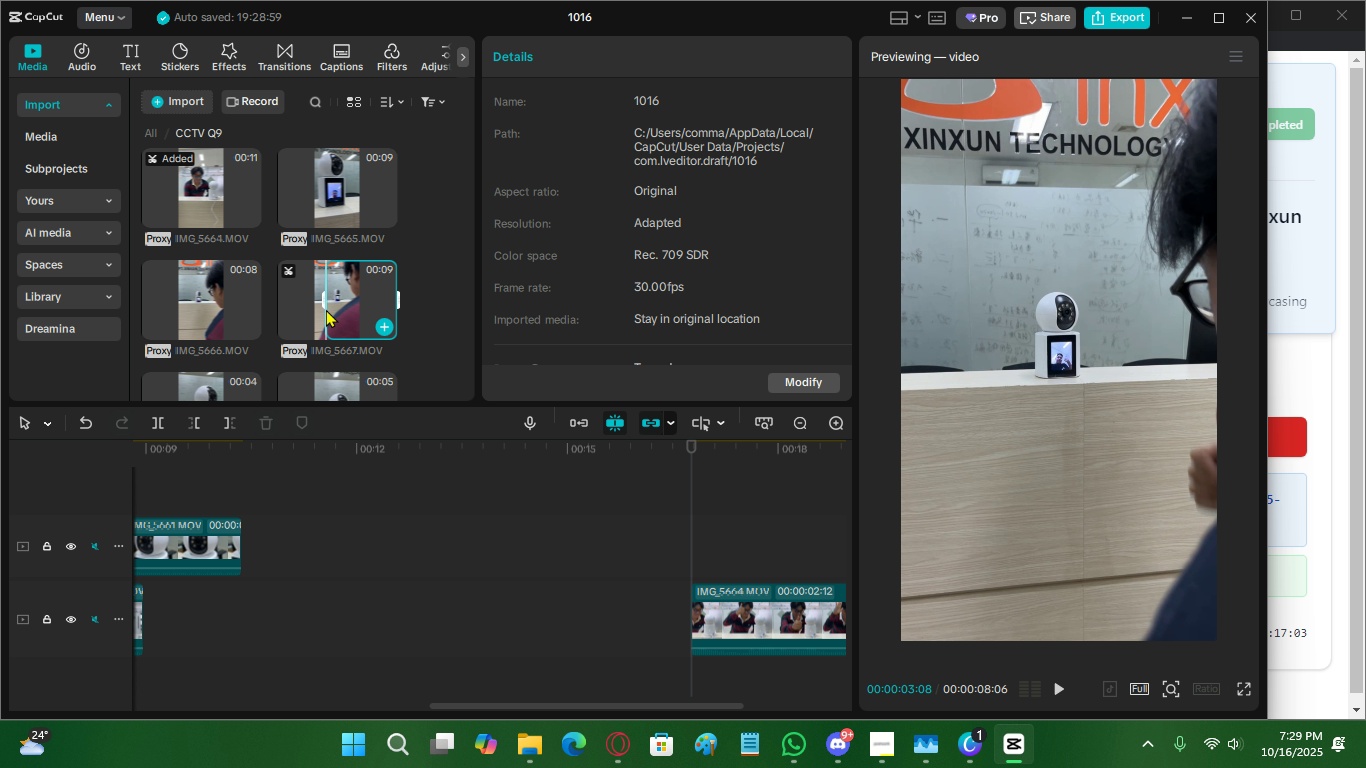 
key(I)
 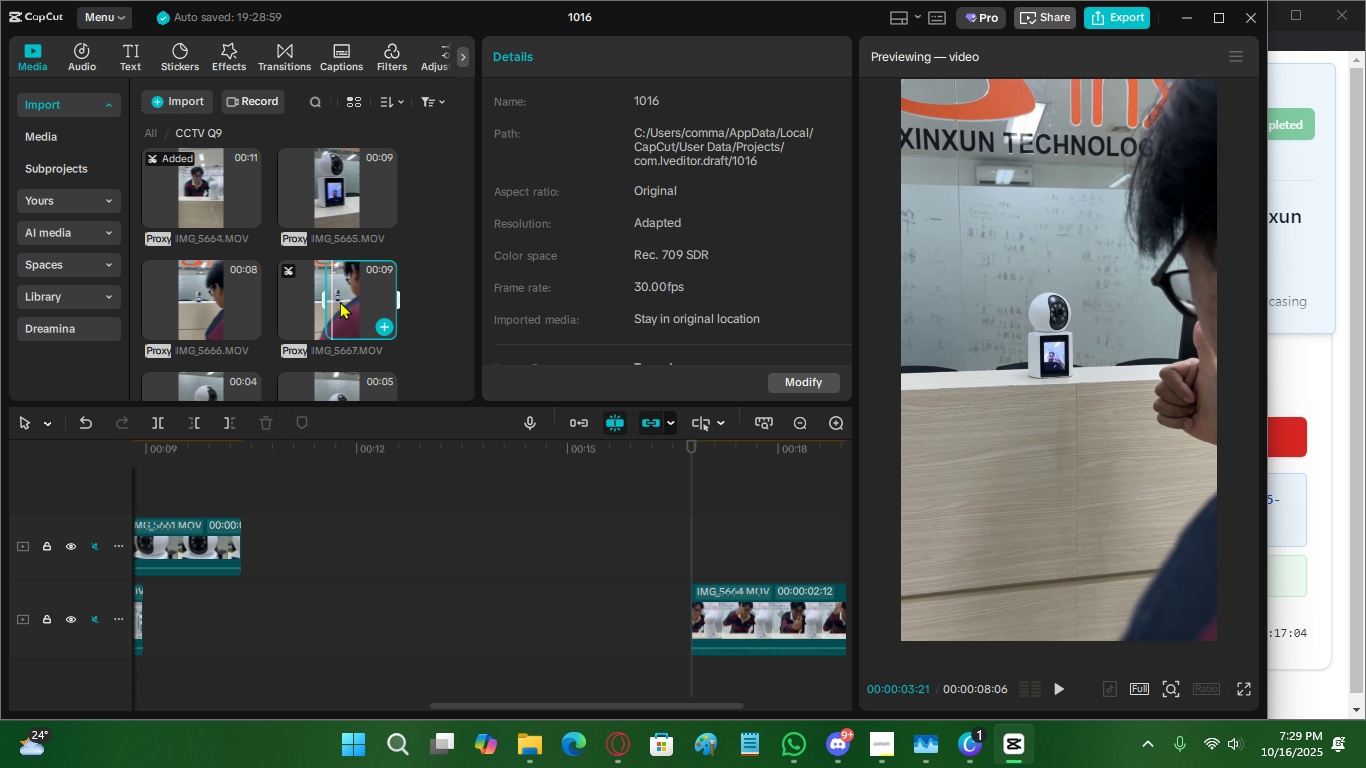 
double_click([341, 301])
 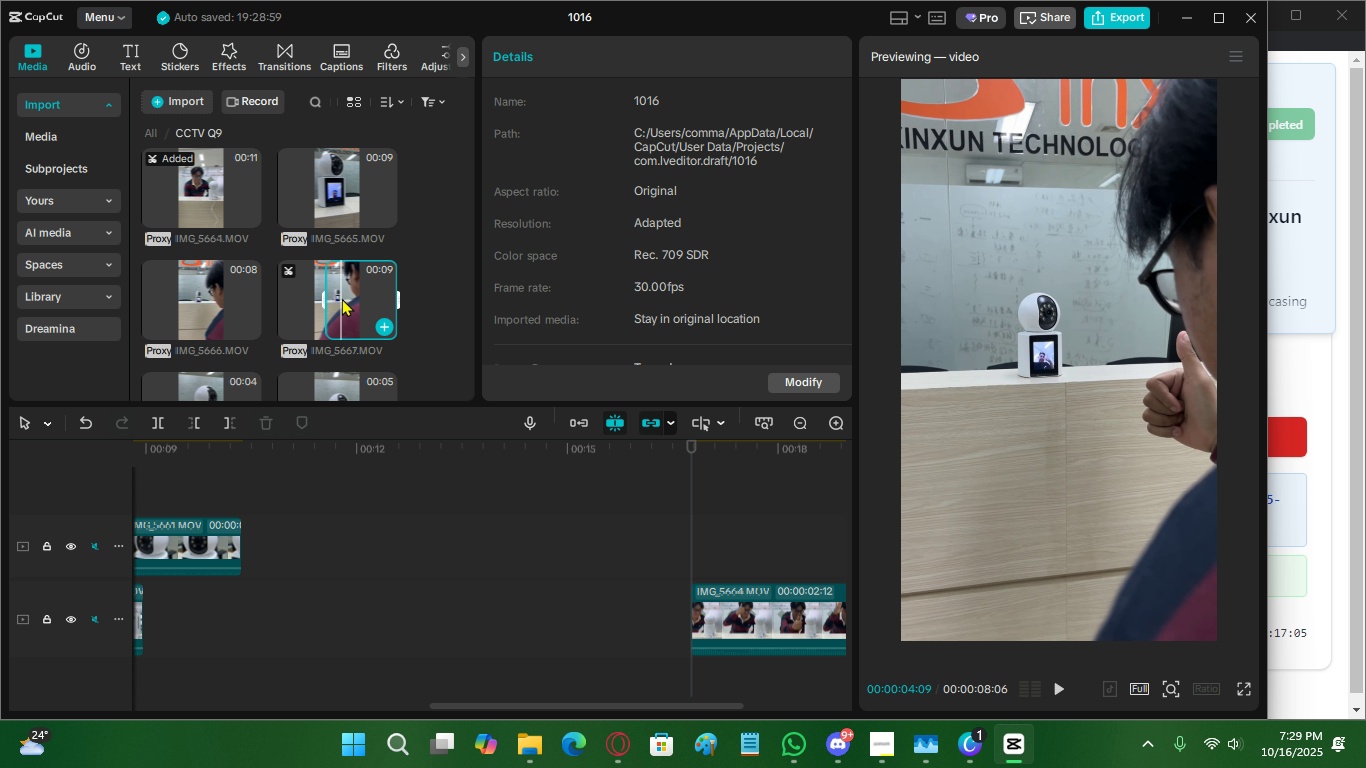 
triple_click([342, 298])
 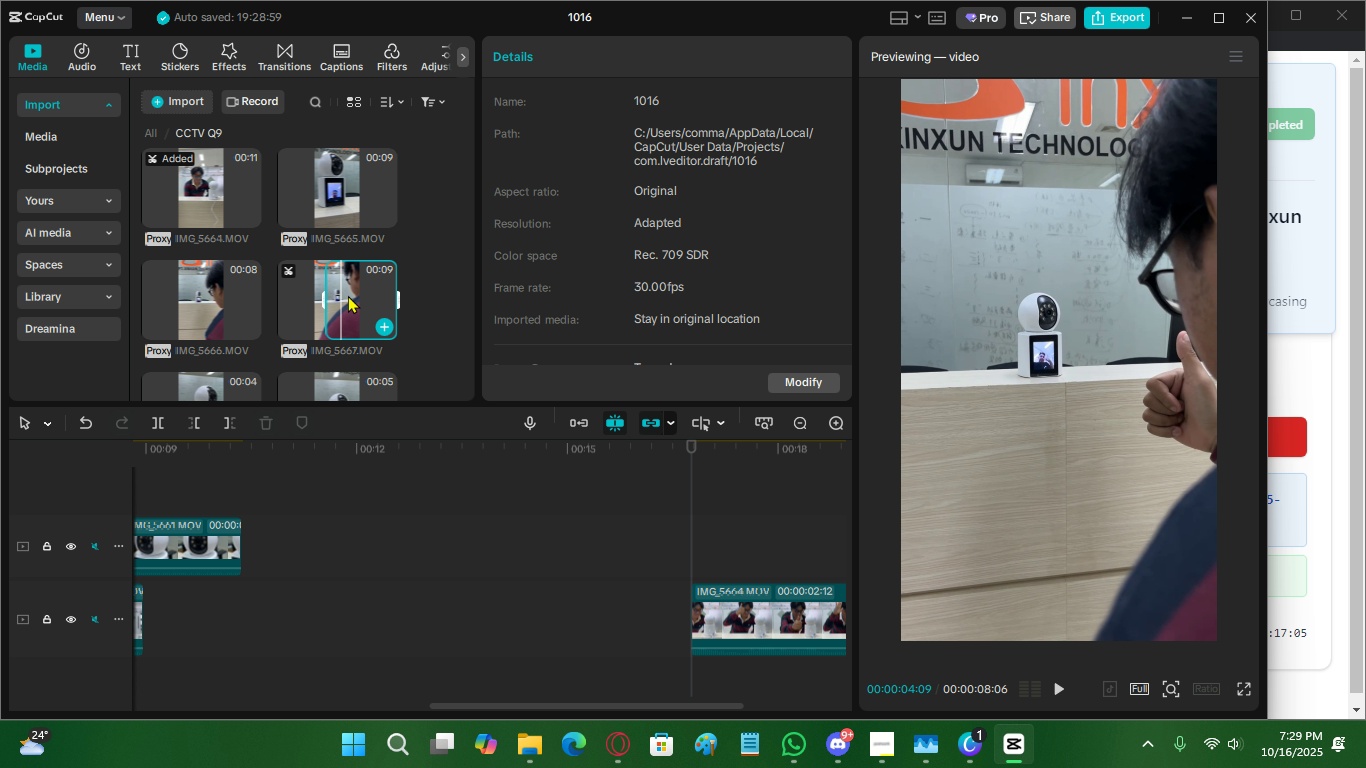 
triple_click([348, 295])
 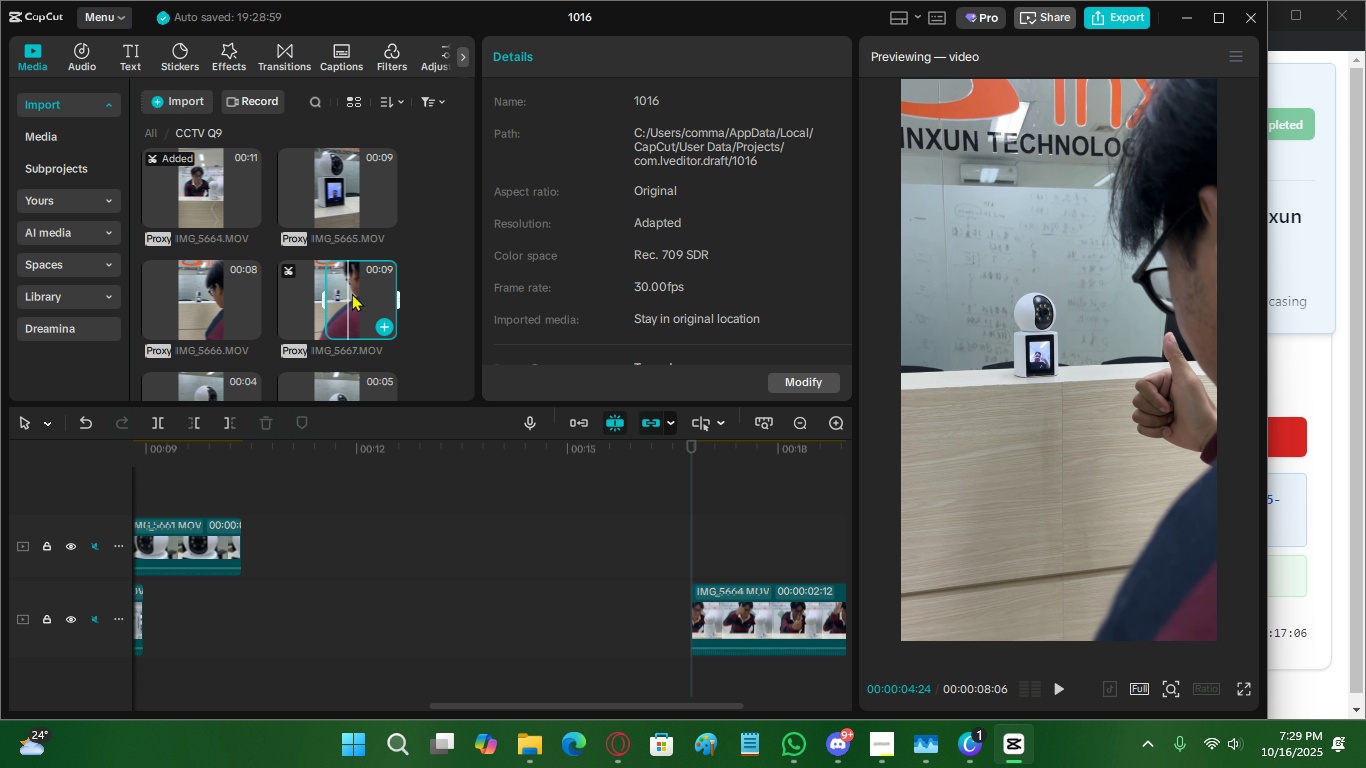 
triple_click([352, 293])
 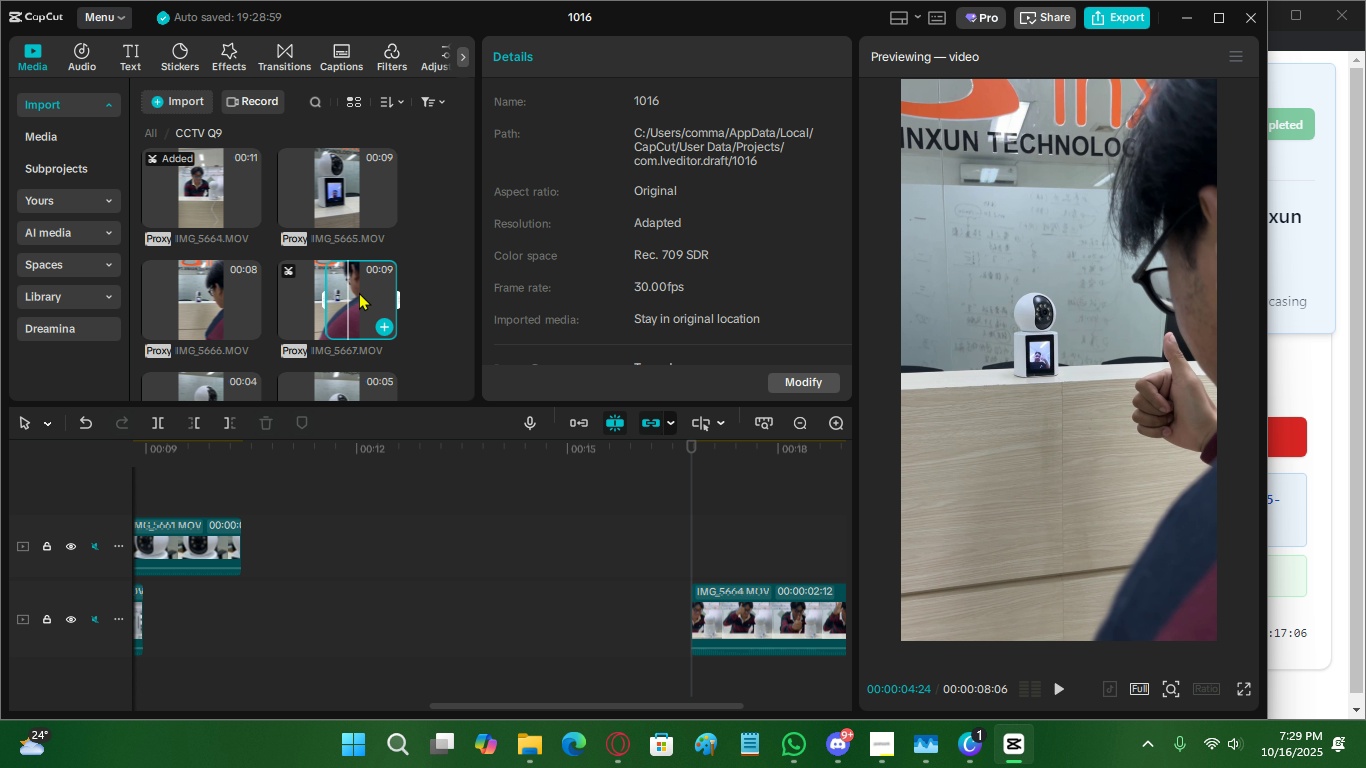 
triple_click([359, 292])
 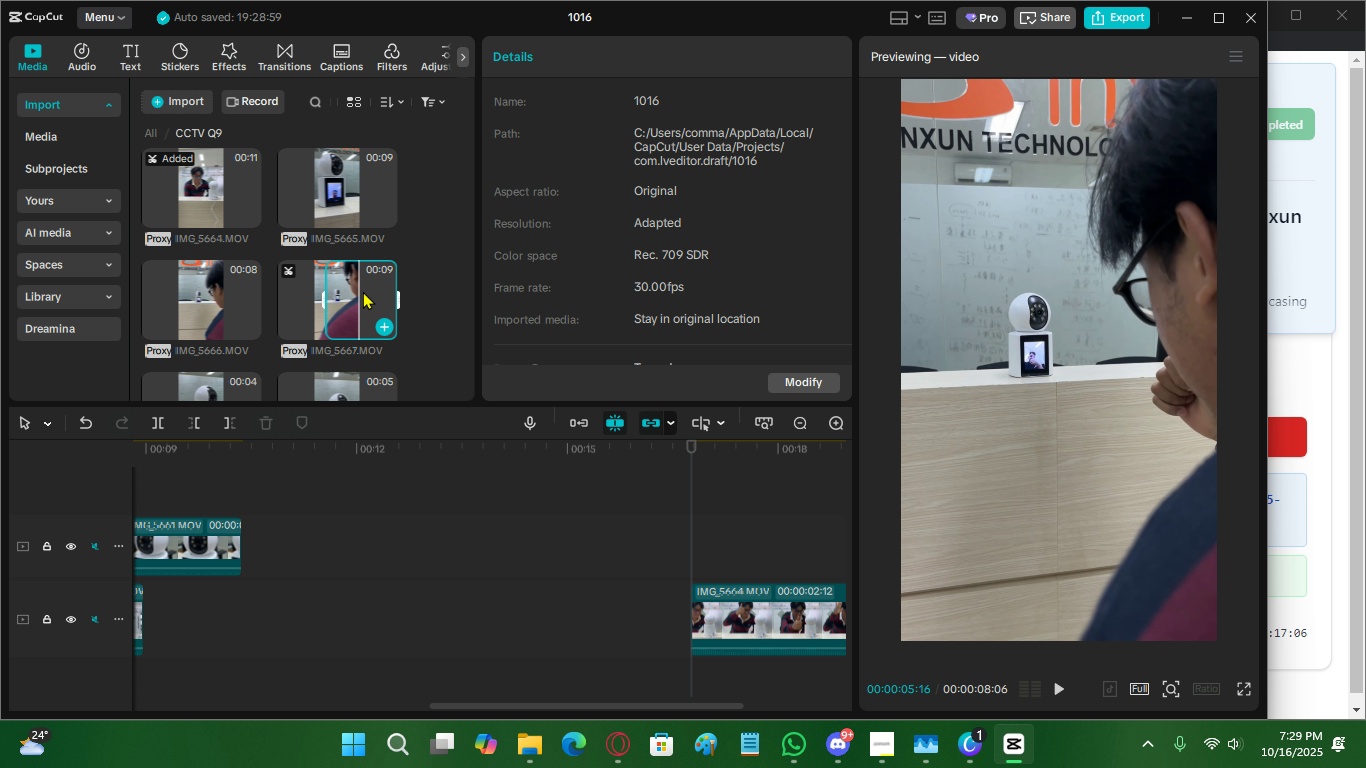 
triple_click([363, 291])
 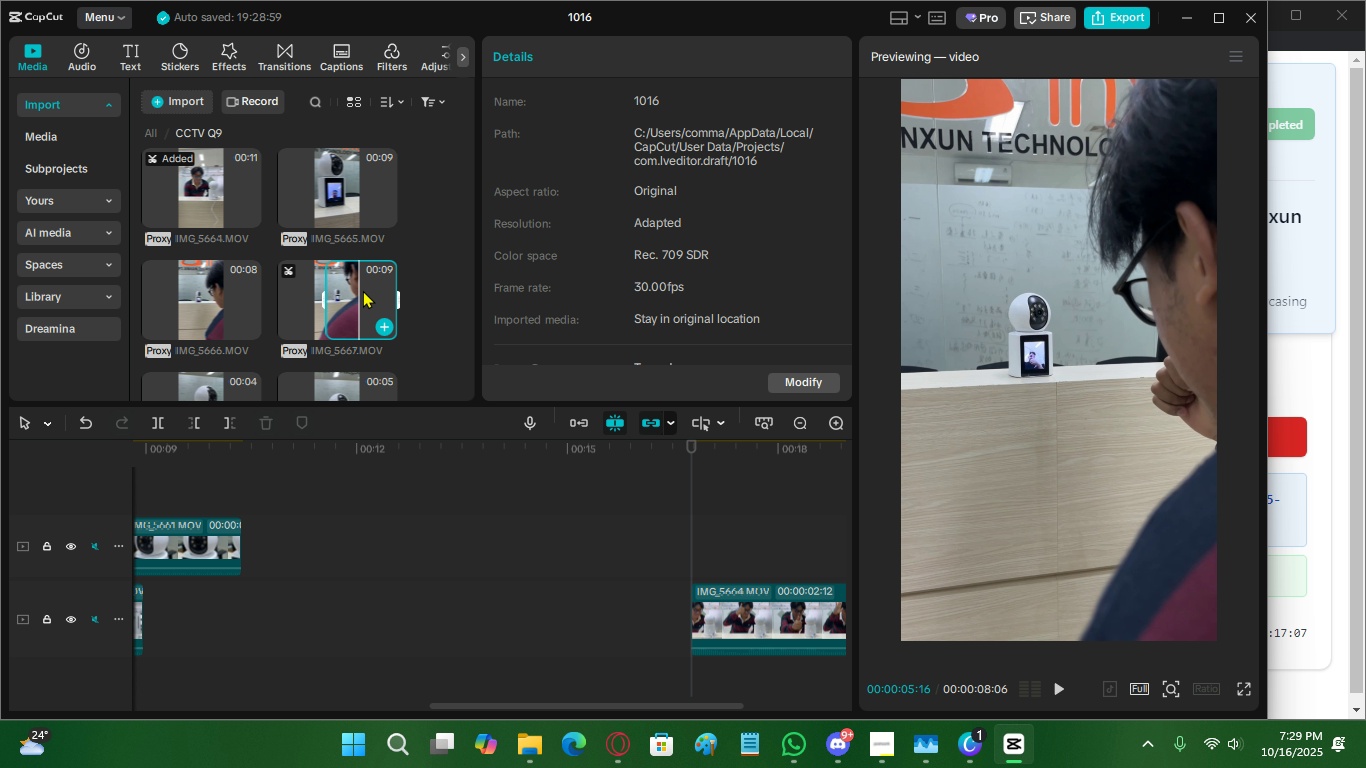 
triple_click([363, 290])
 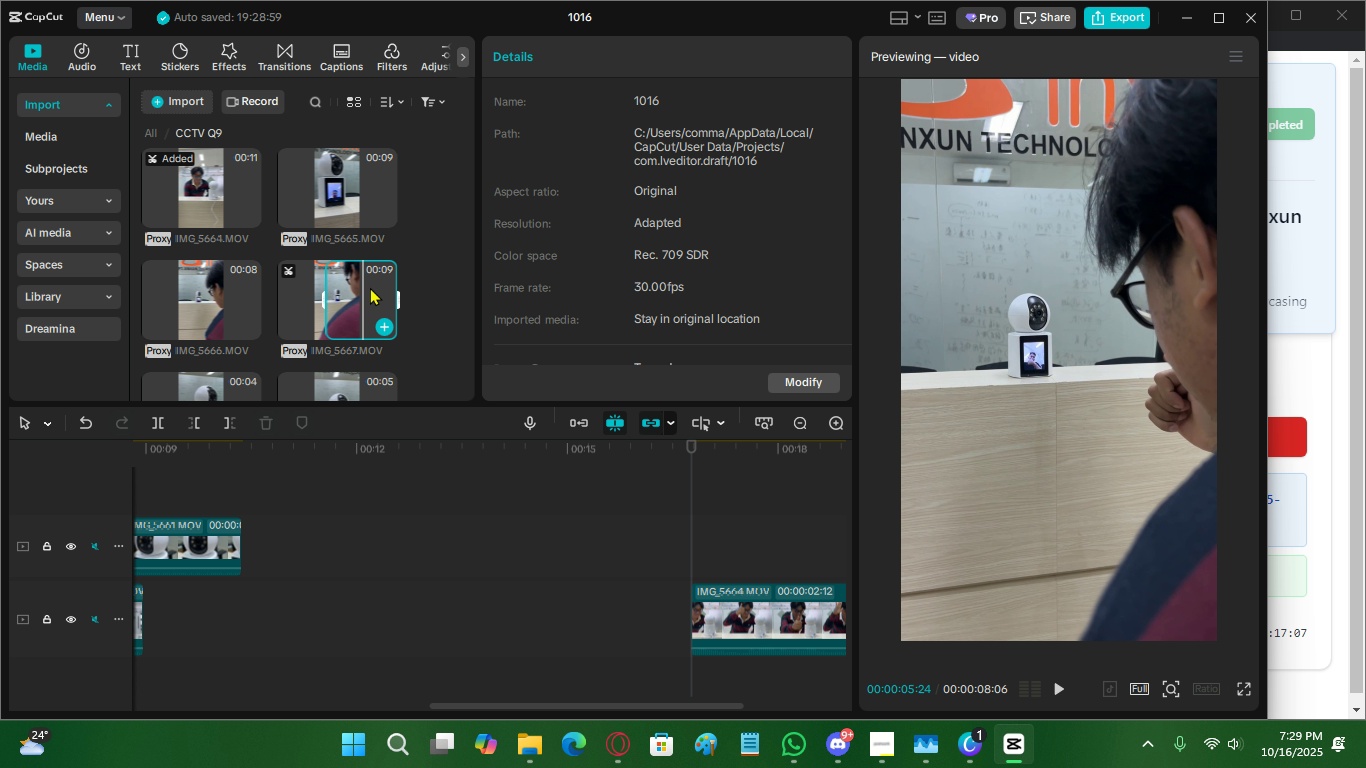 
triple_click([370, 287])
 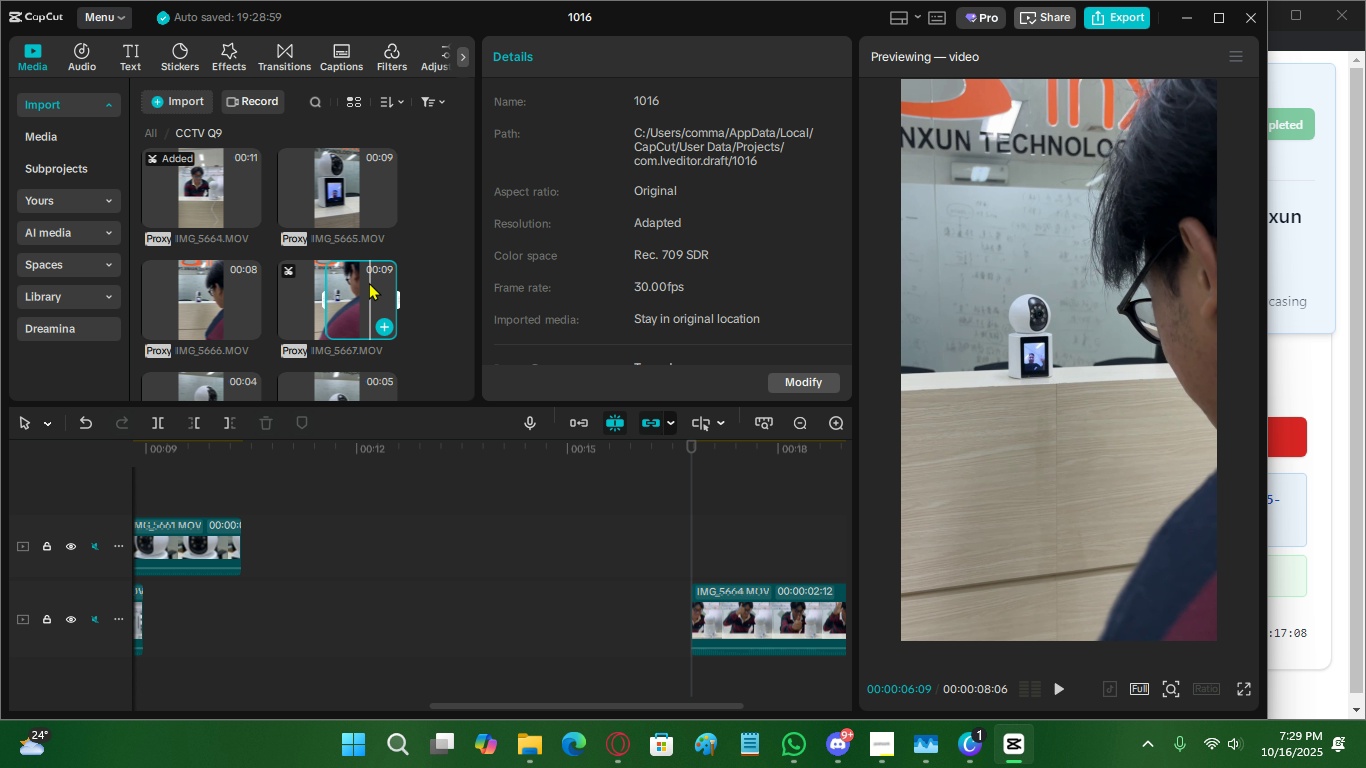 
key(O)
 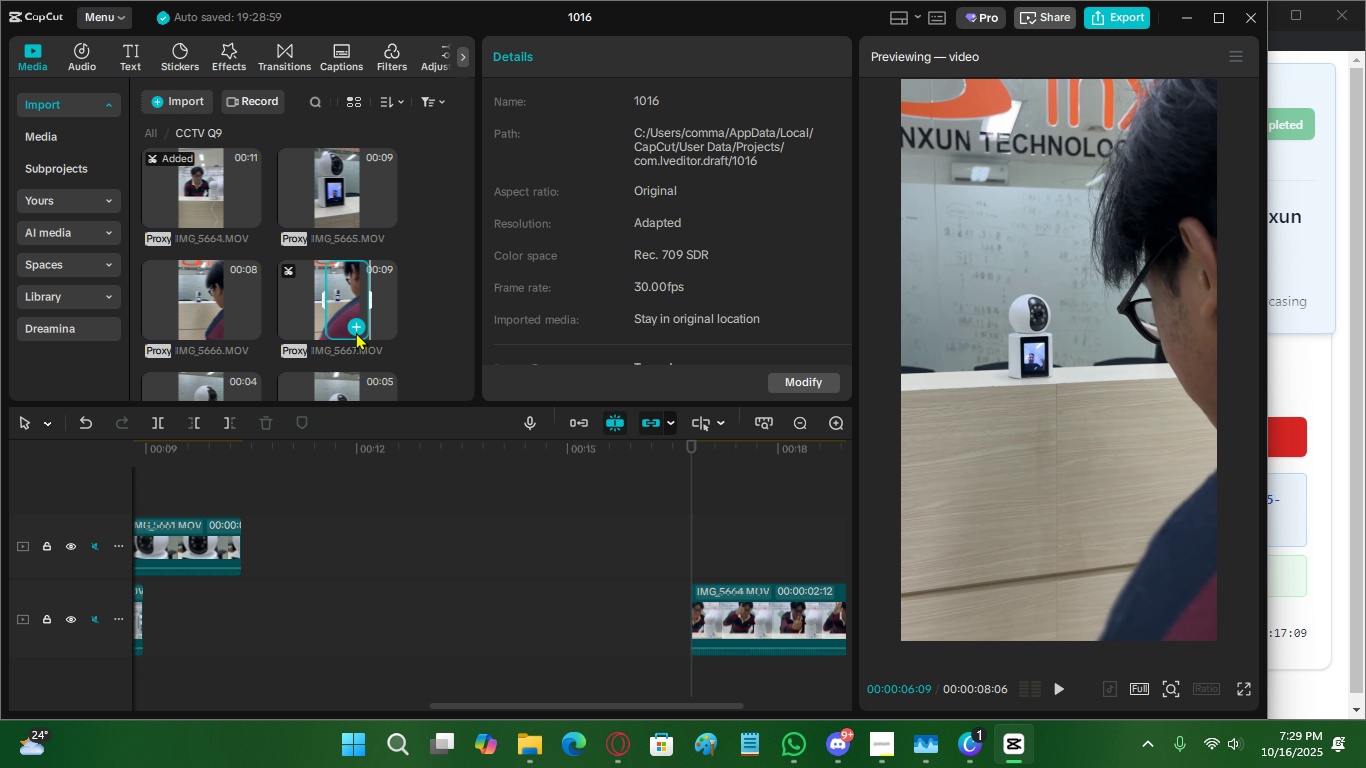 
left_click([356, 332])
 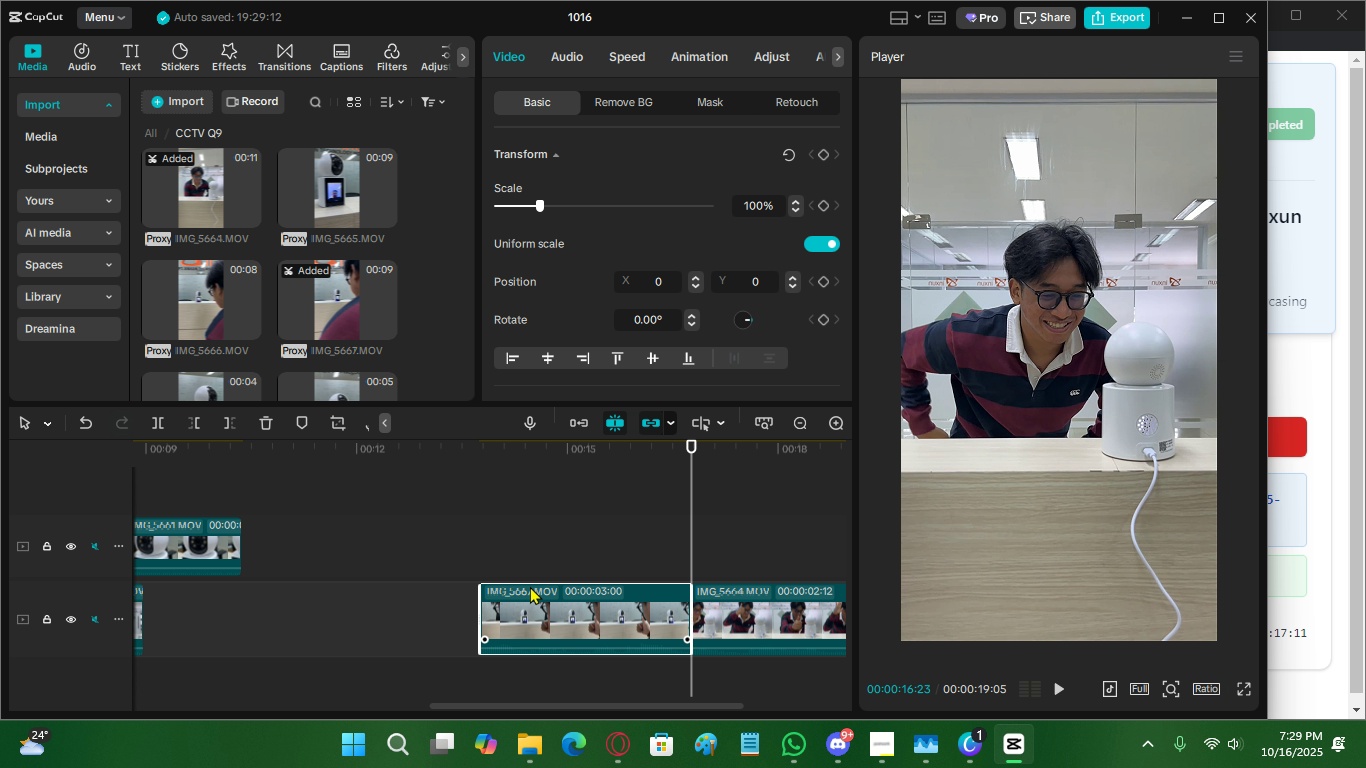 
double_click([507, 544])
 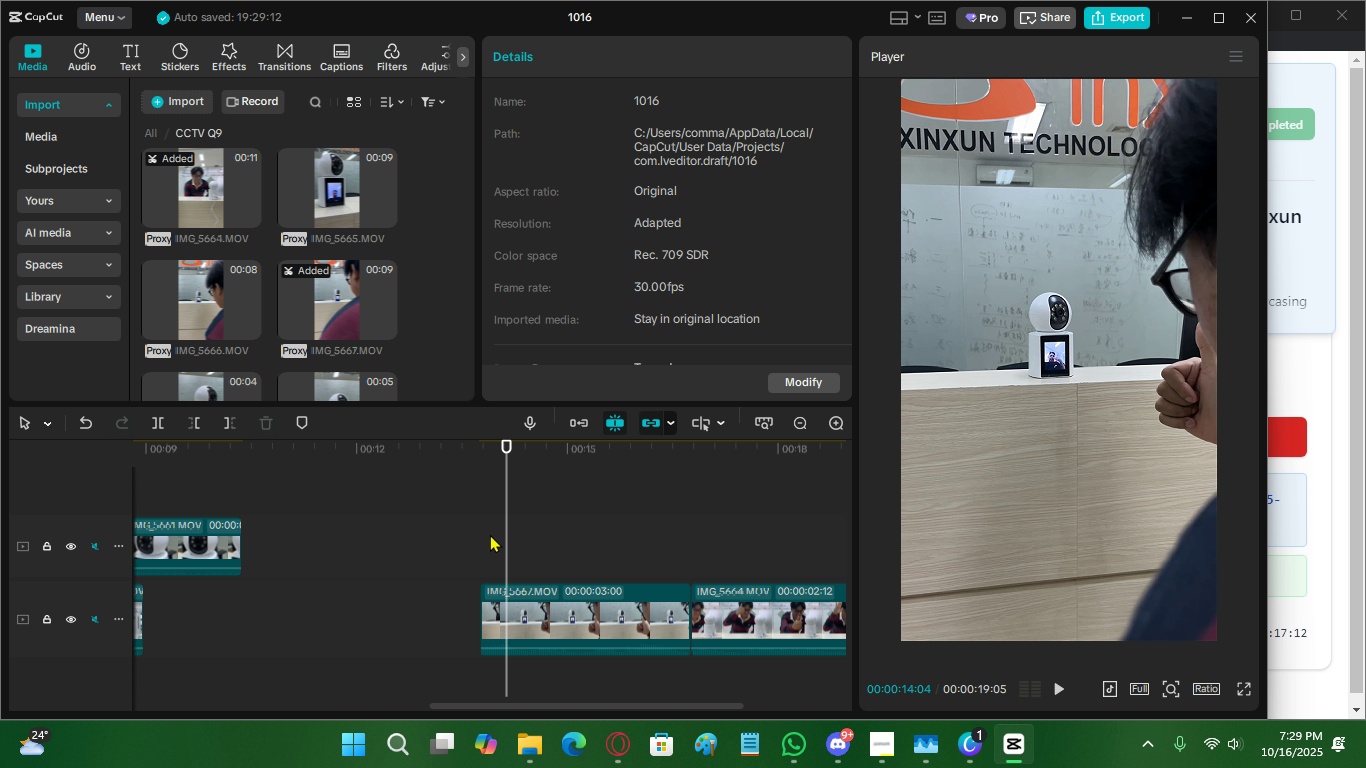 
triple_click([490, 534])
 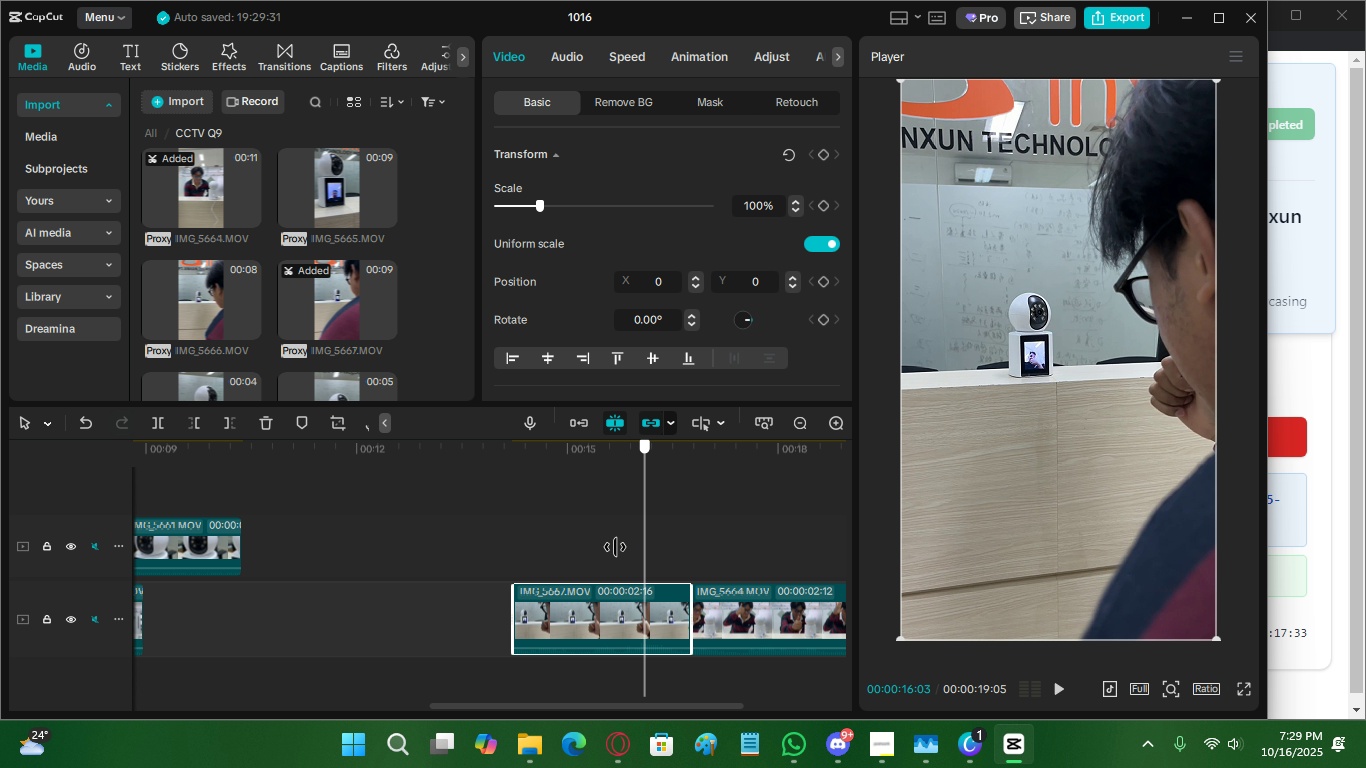 
wait(25.17)
 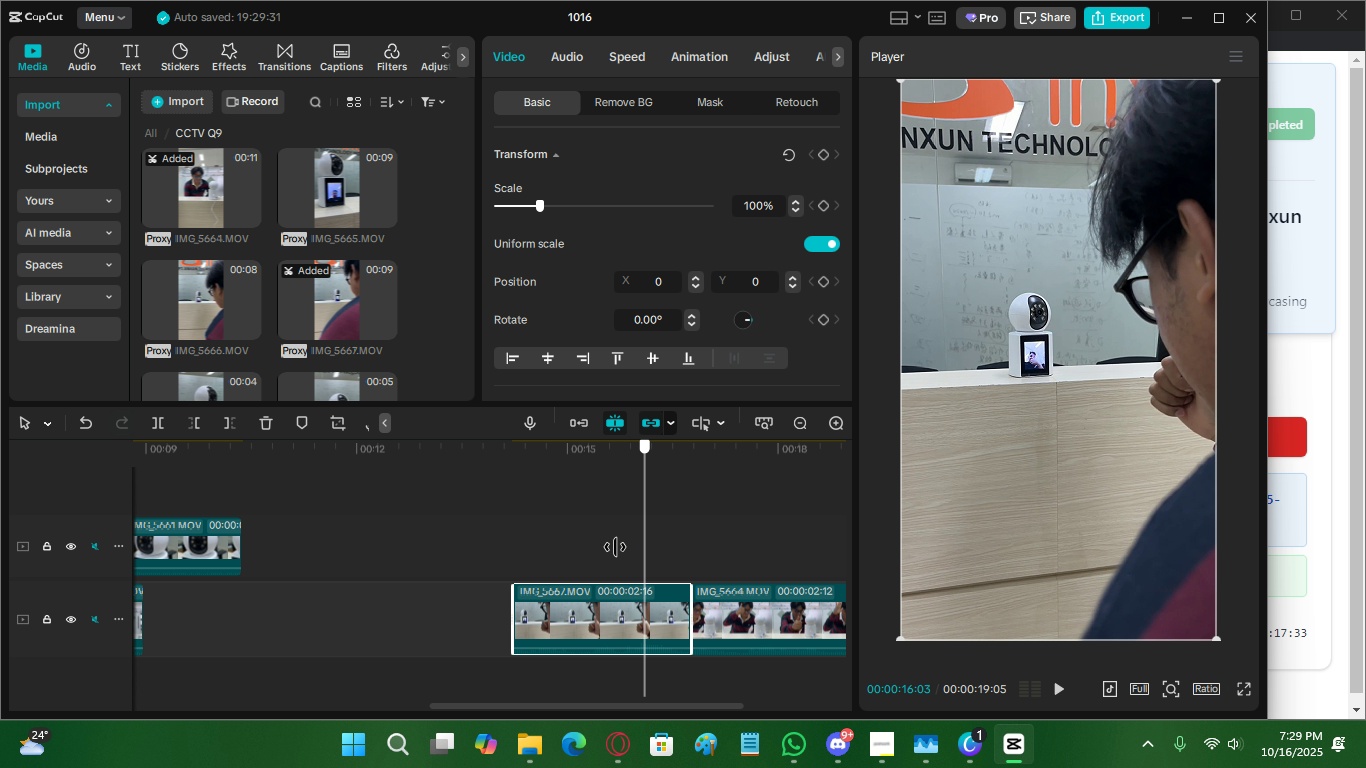 
key(C)
 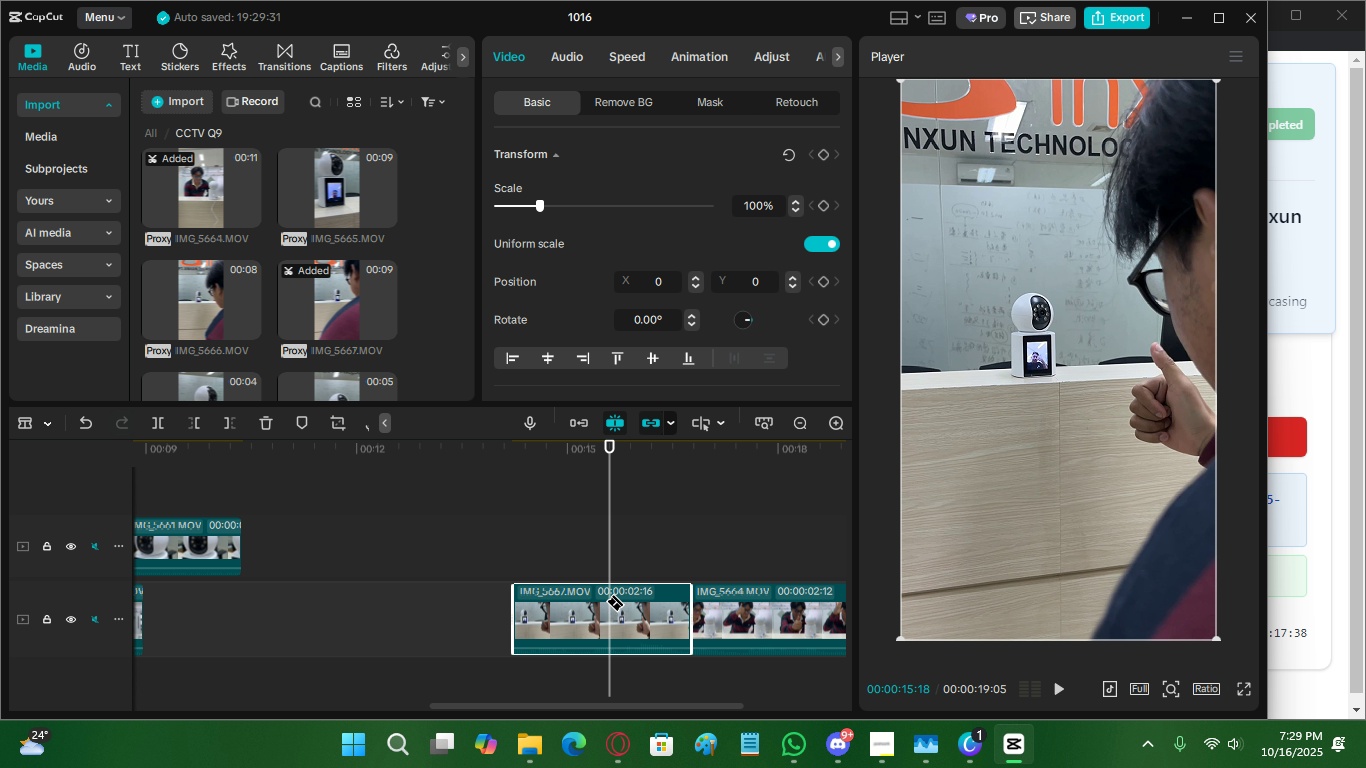 
left_click([615, 593])
 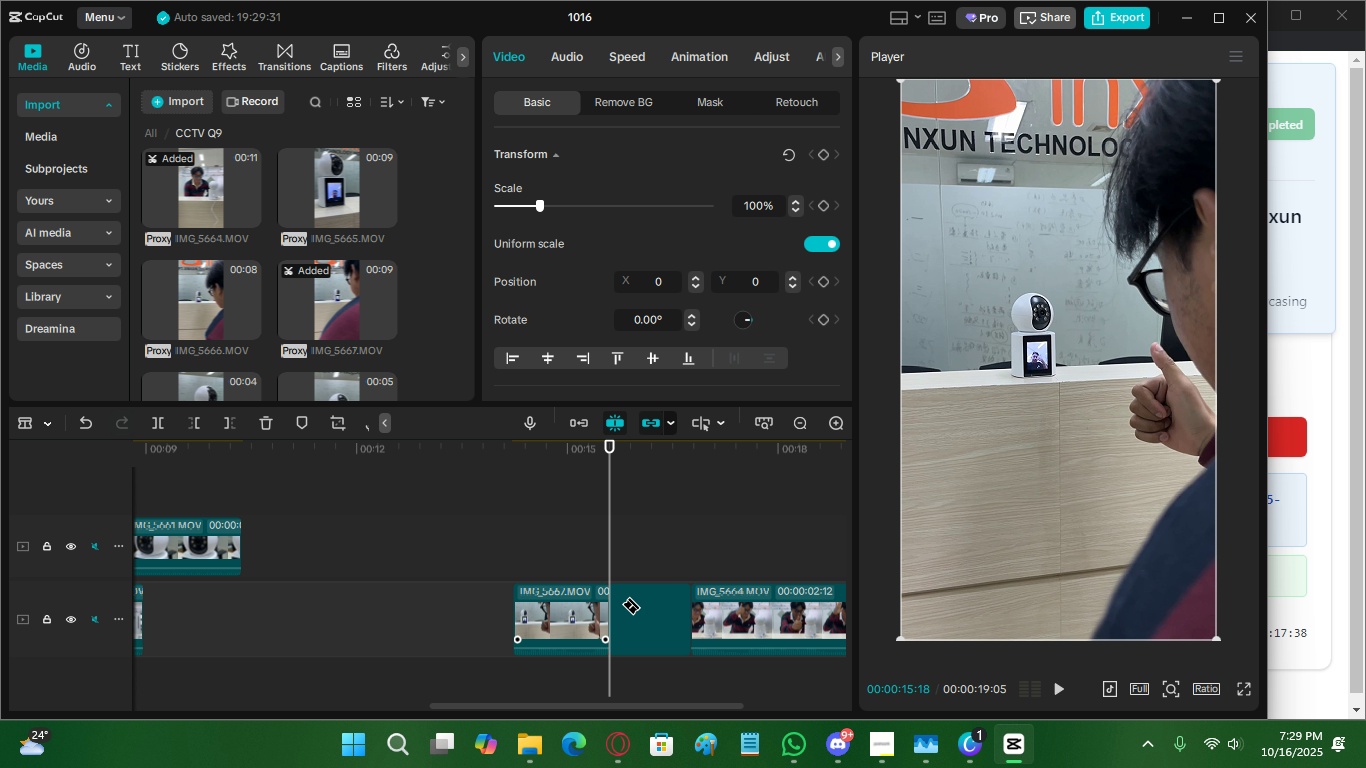 
key(V)
 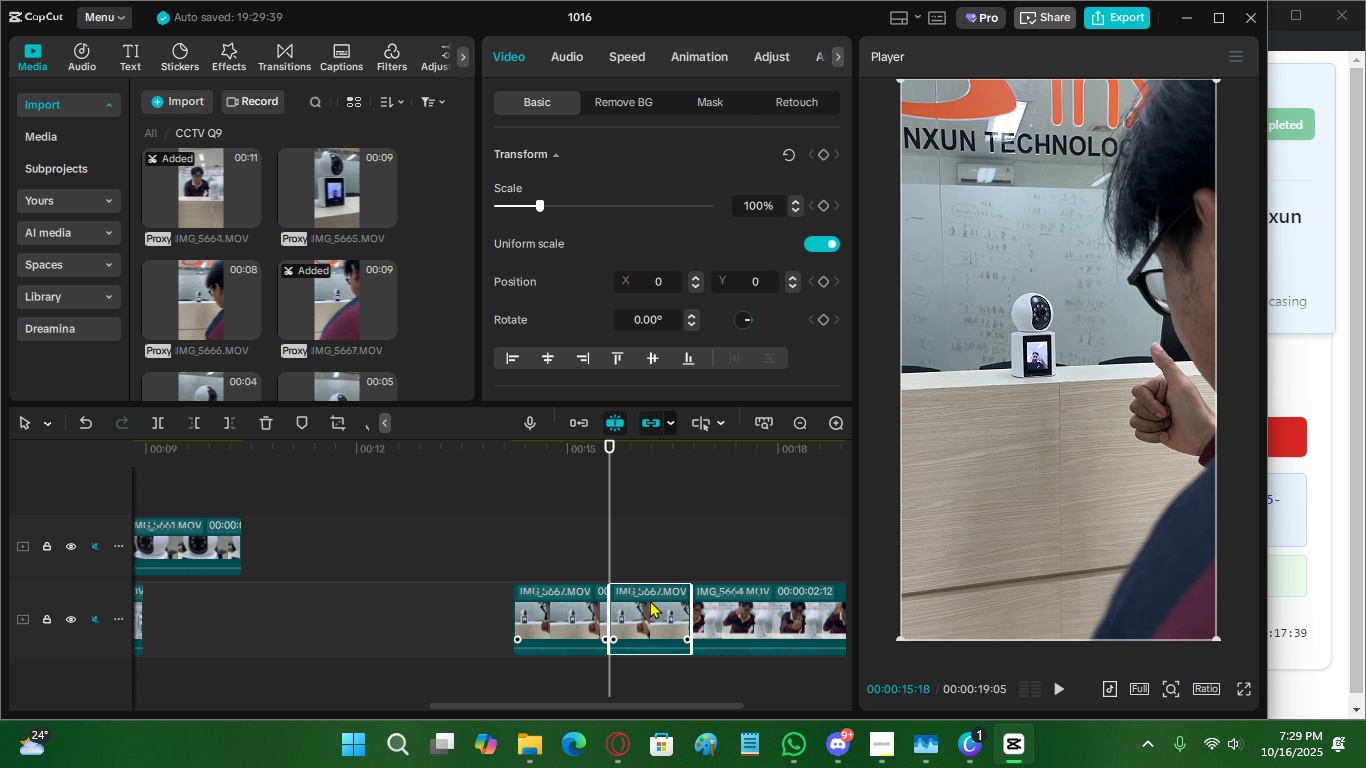 
double_click([650, 600])
 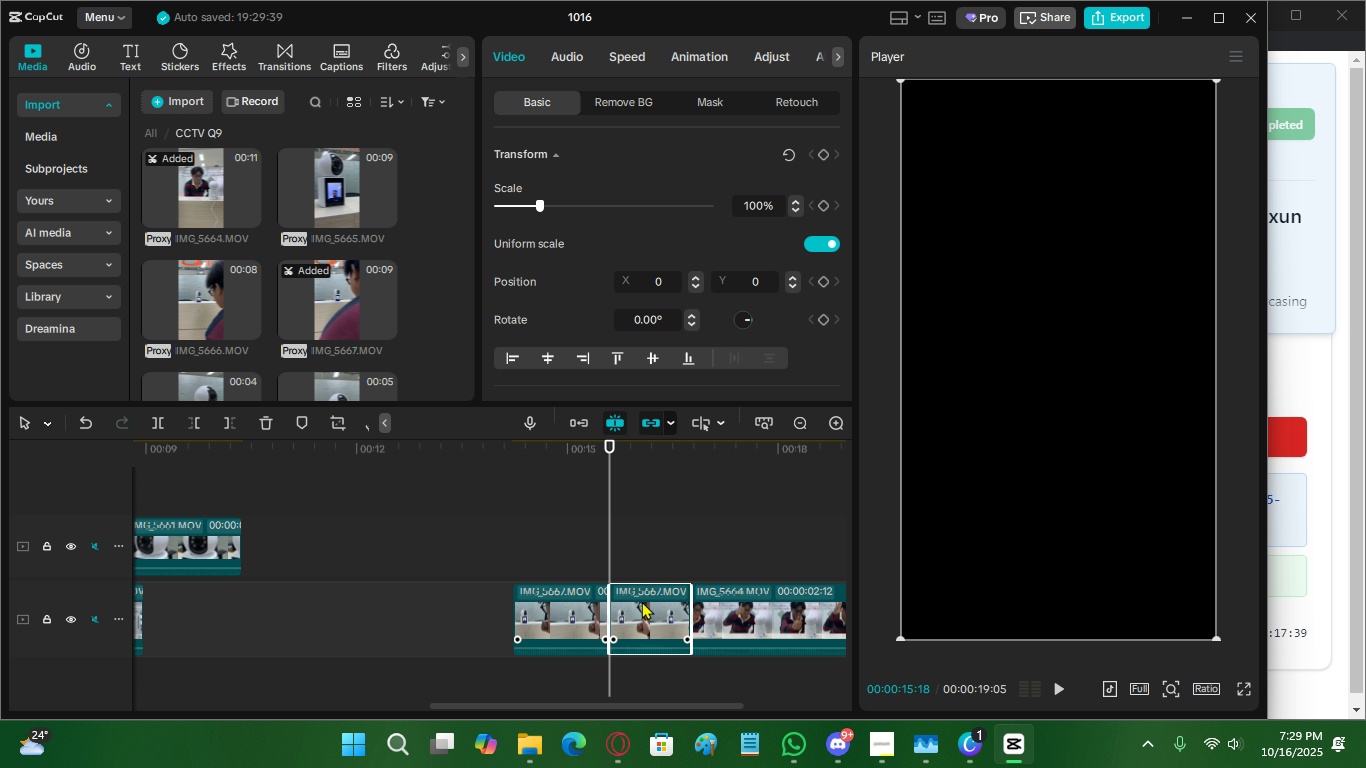 
key(X)
 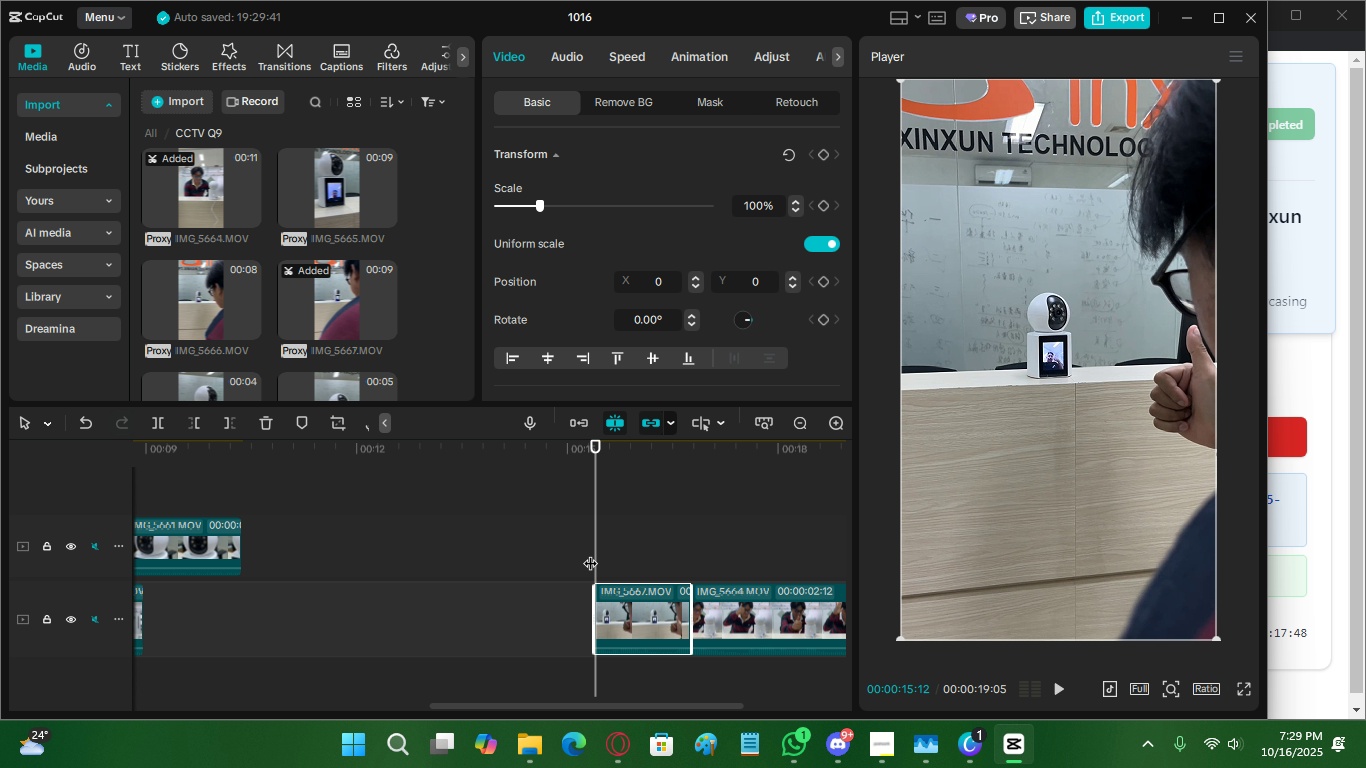 
wait(14.01)
 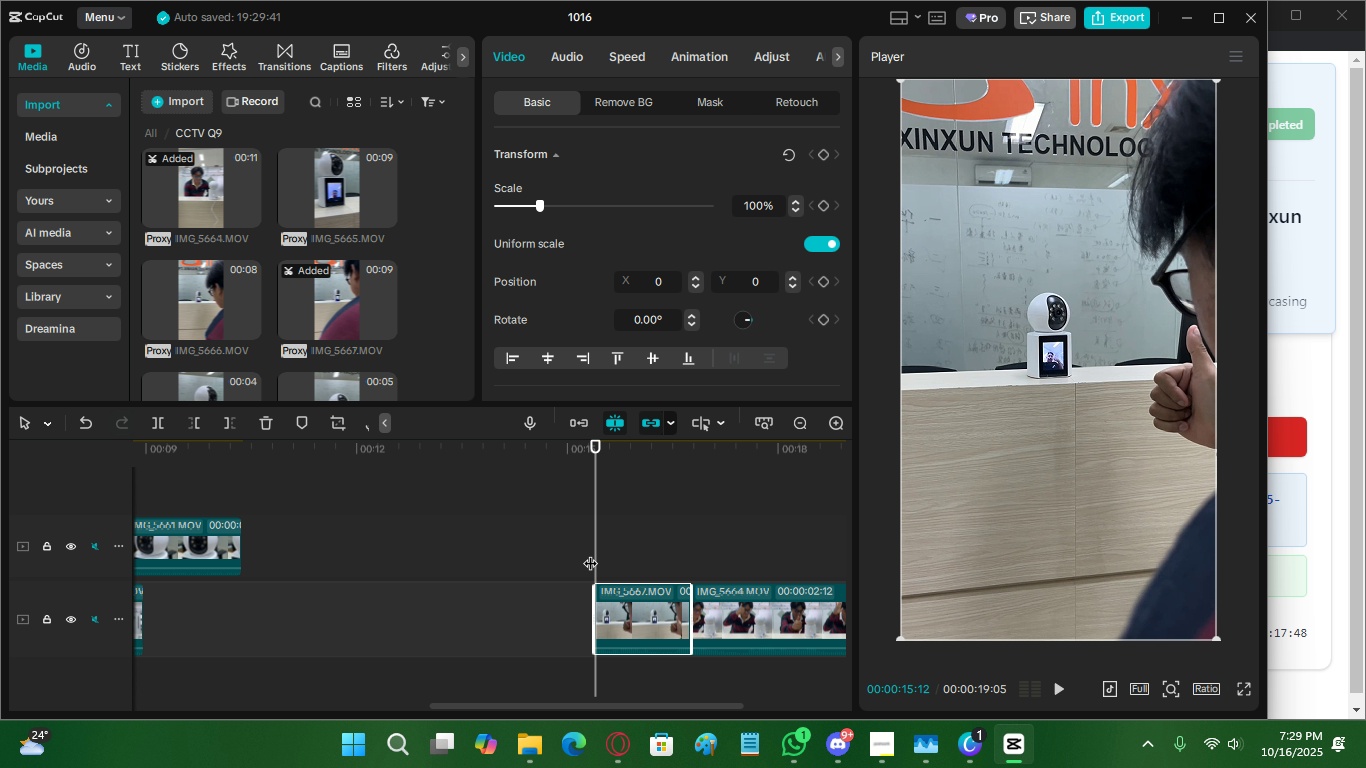 
left_click([306, 266])
 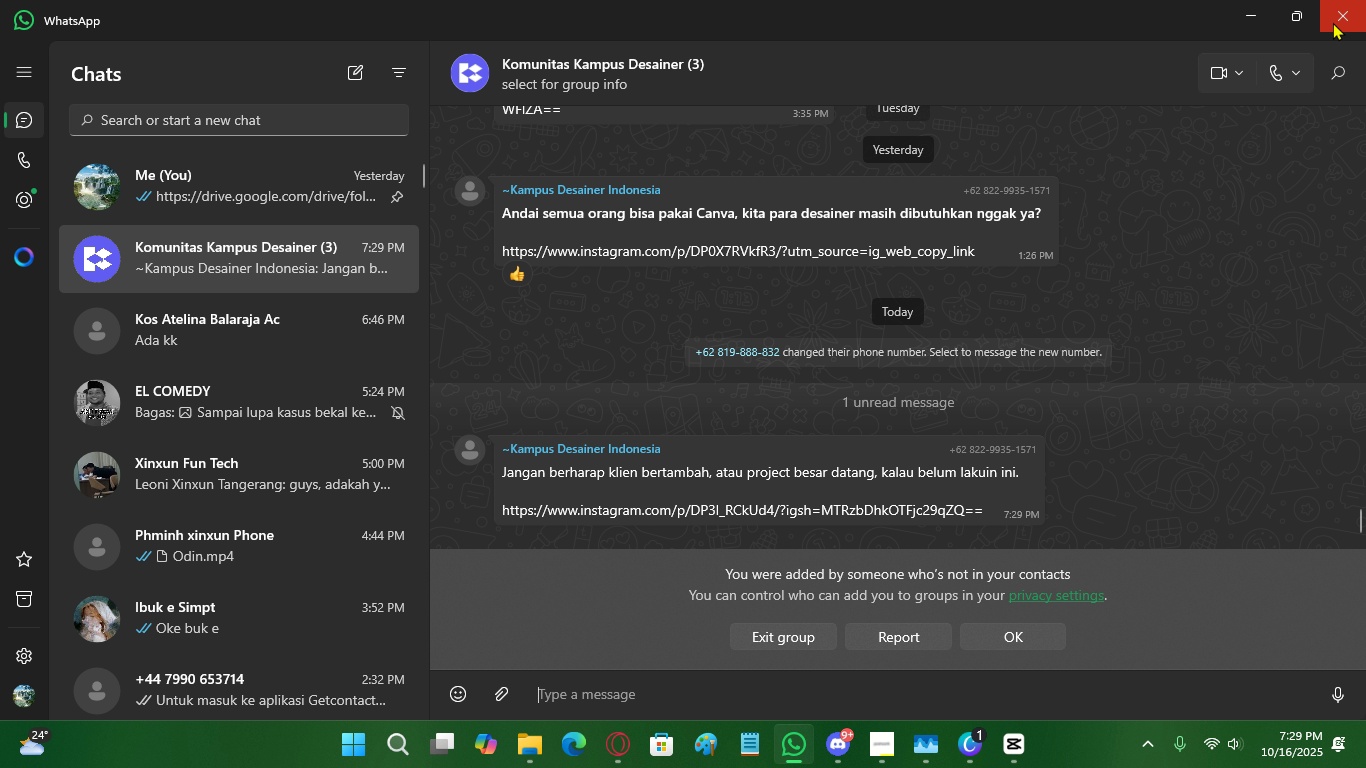 
left_click([1341, 15])
 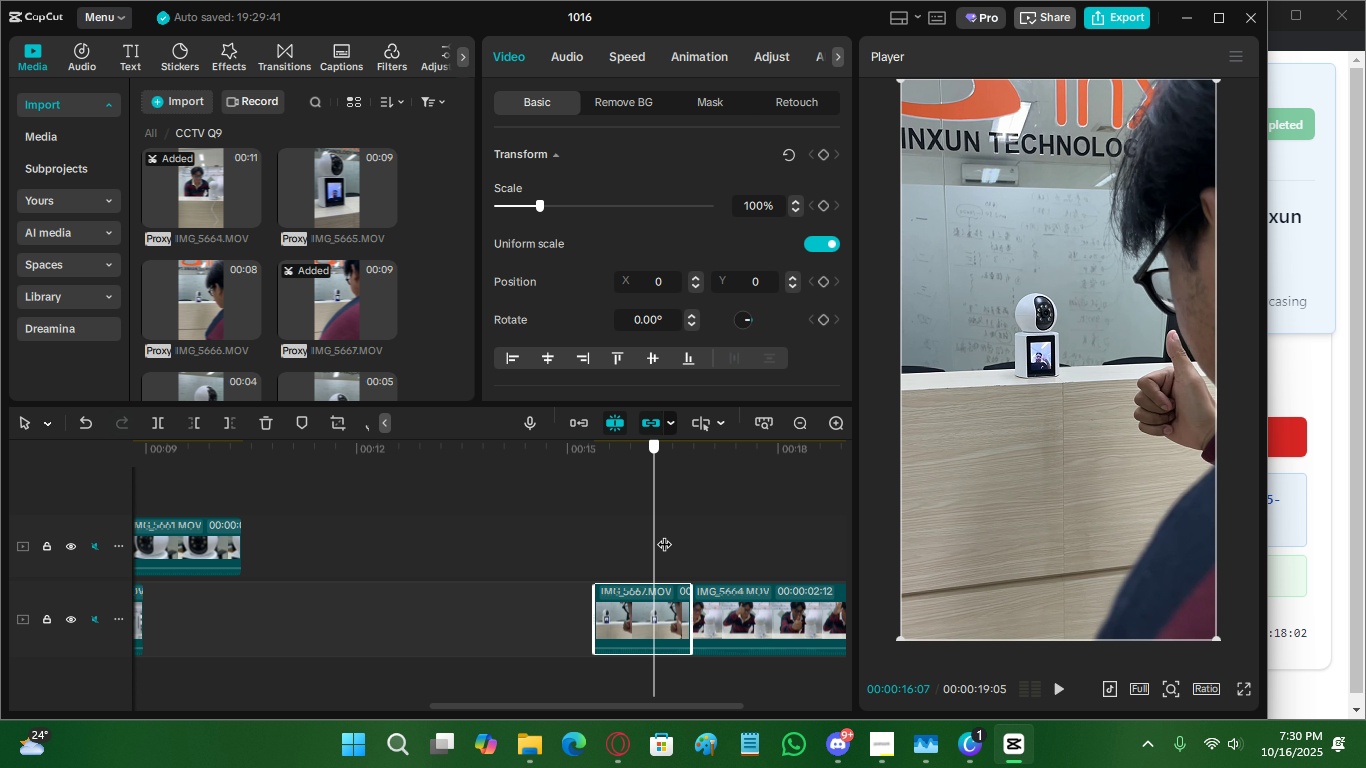 
wait(13.43)
 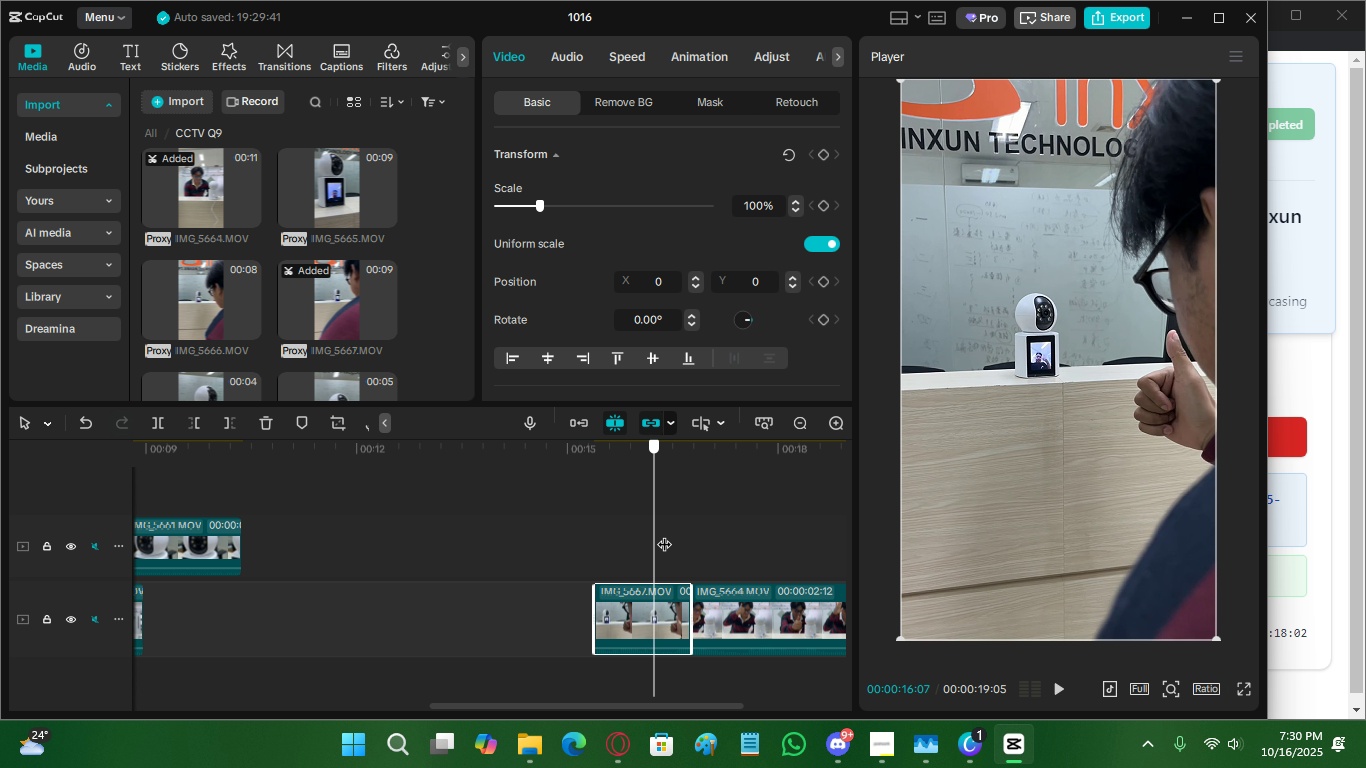 
key(C)
 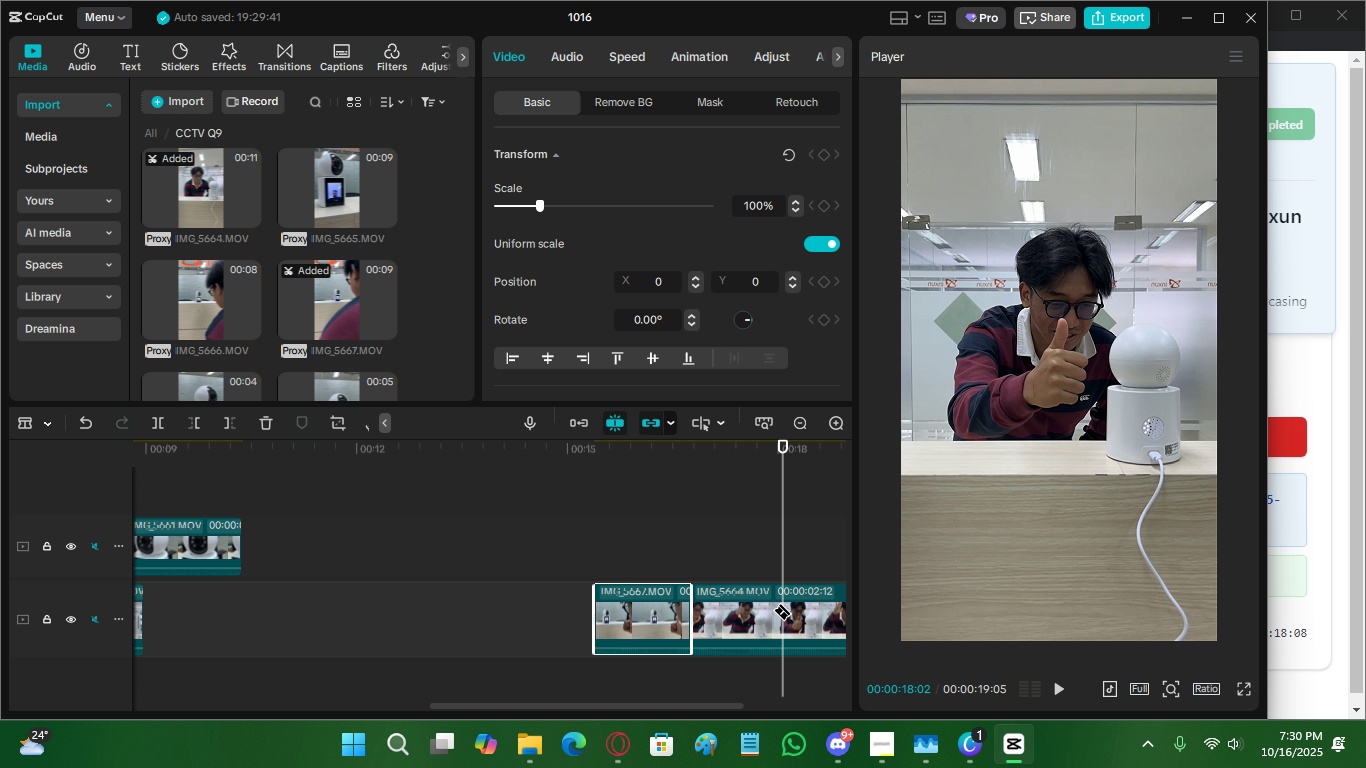 
left_click([782, 602])
 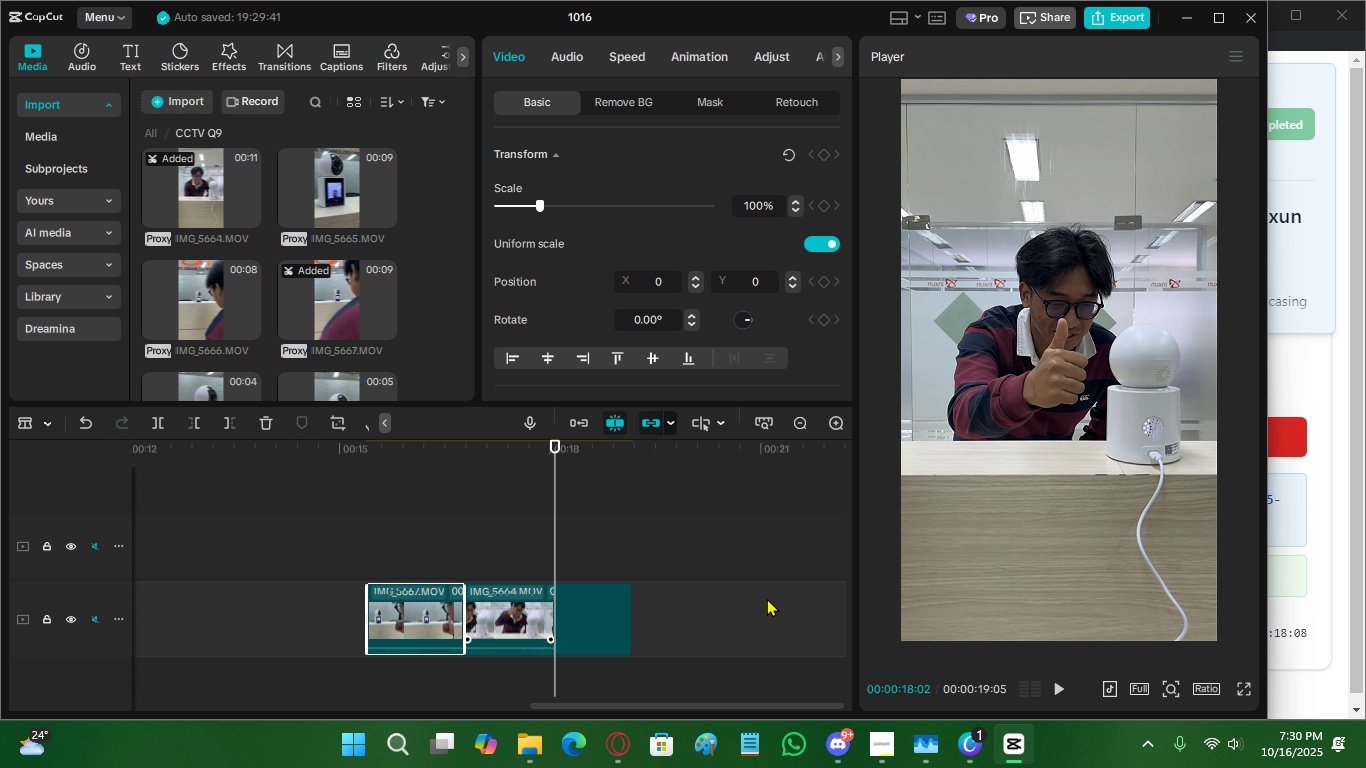 
key(V)
 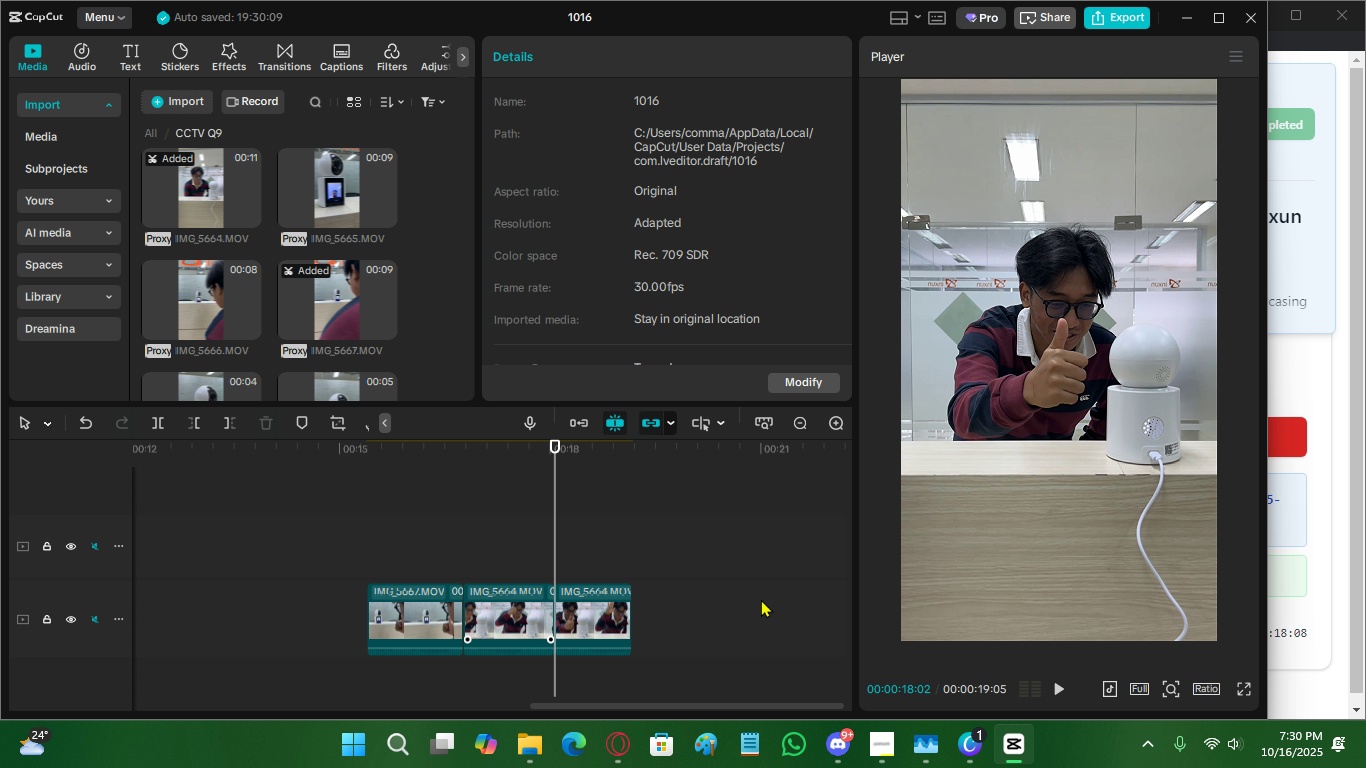 
double_click([761, 599])
 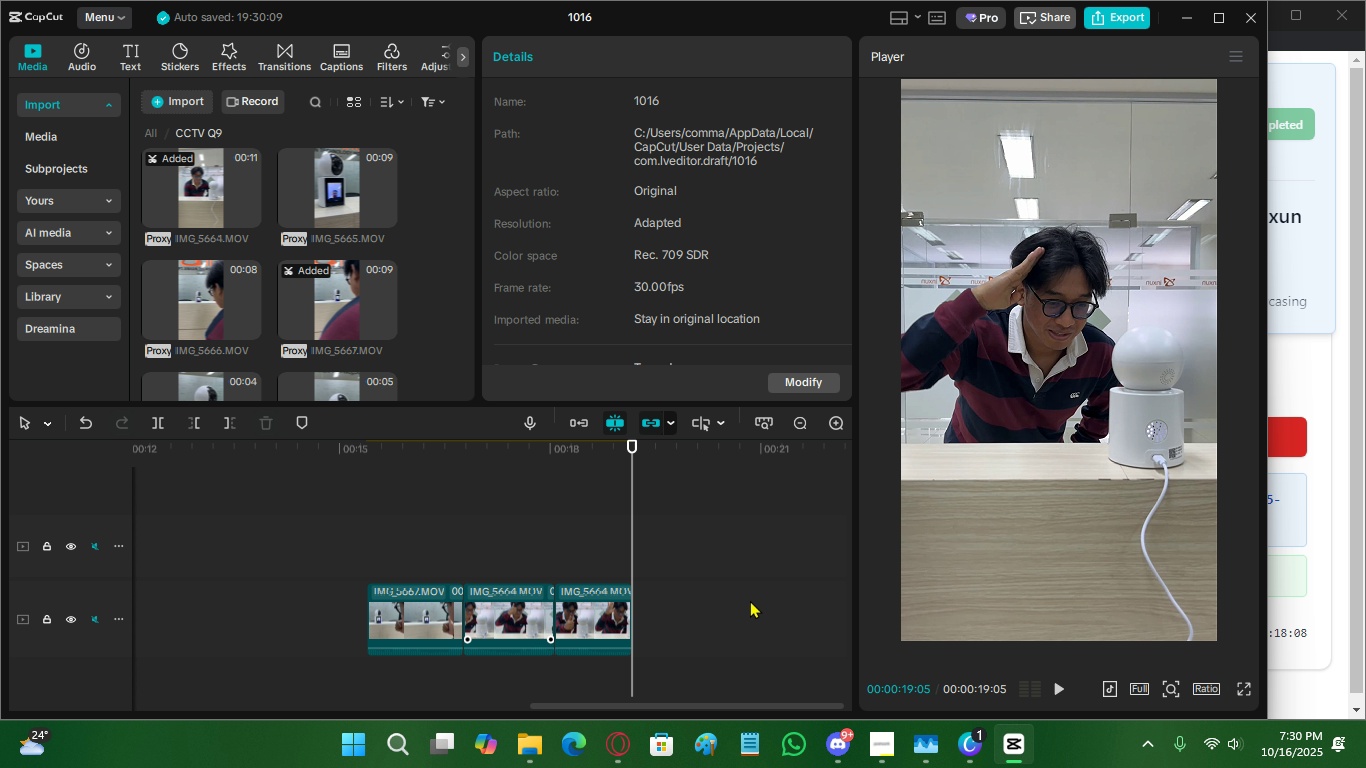 
key(X)
 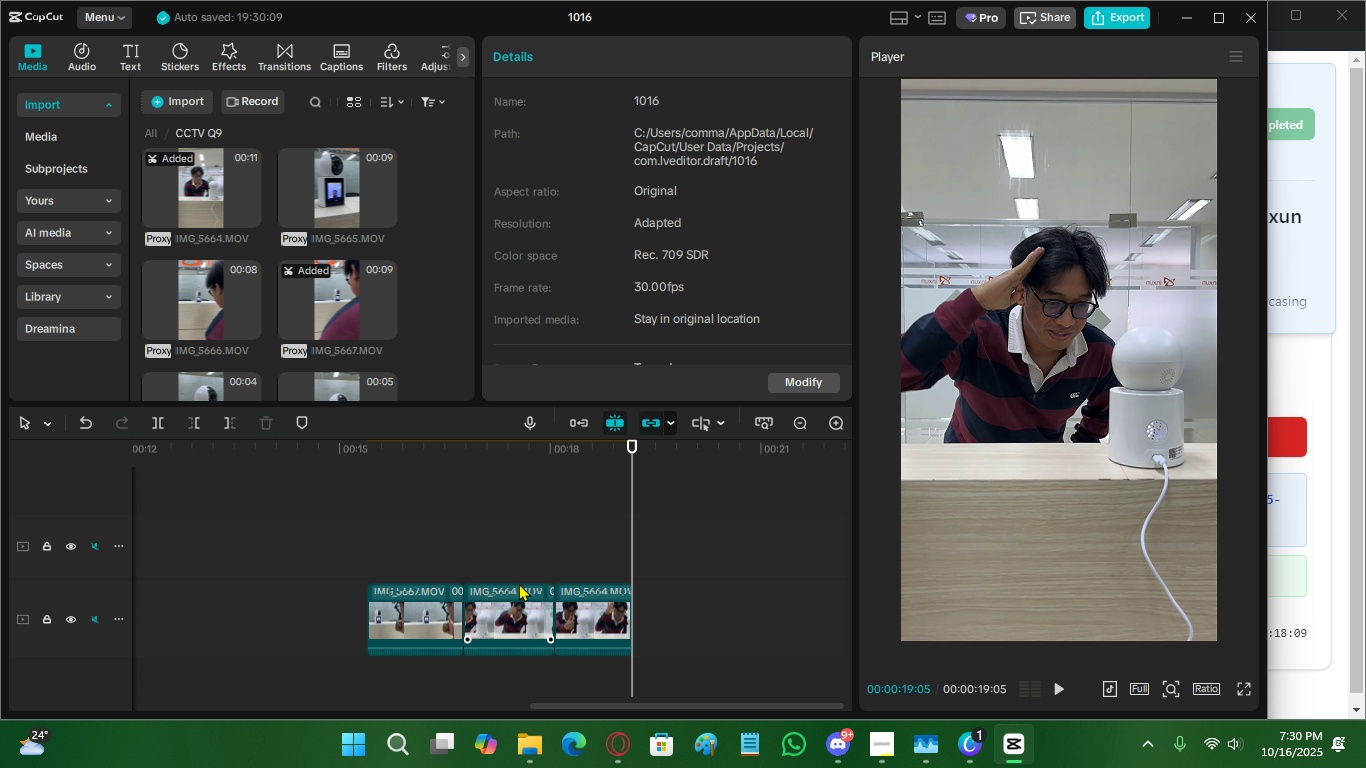 
left_click([519, 583])
 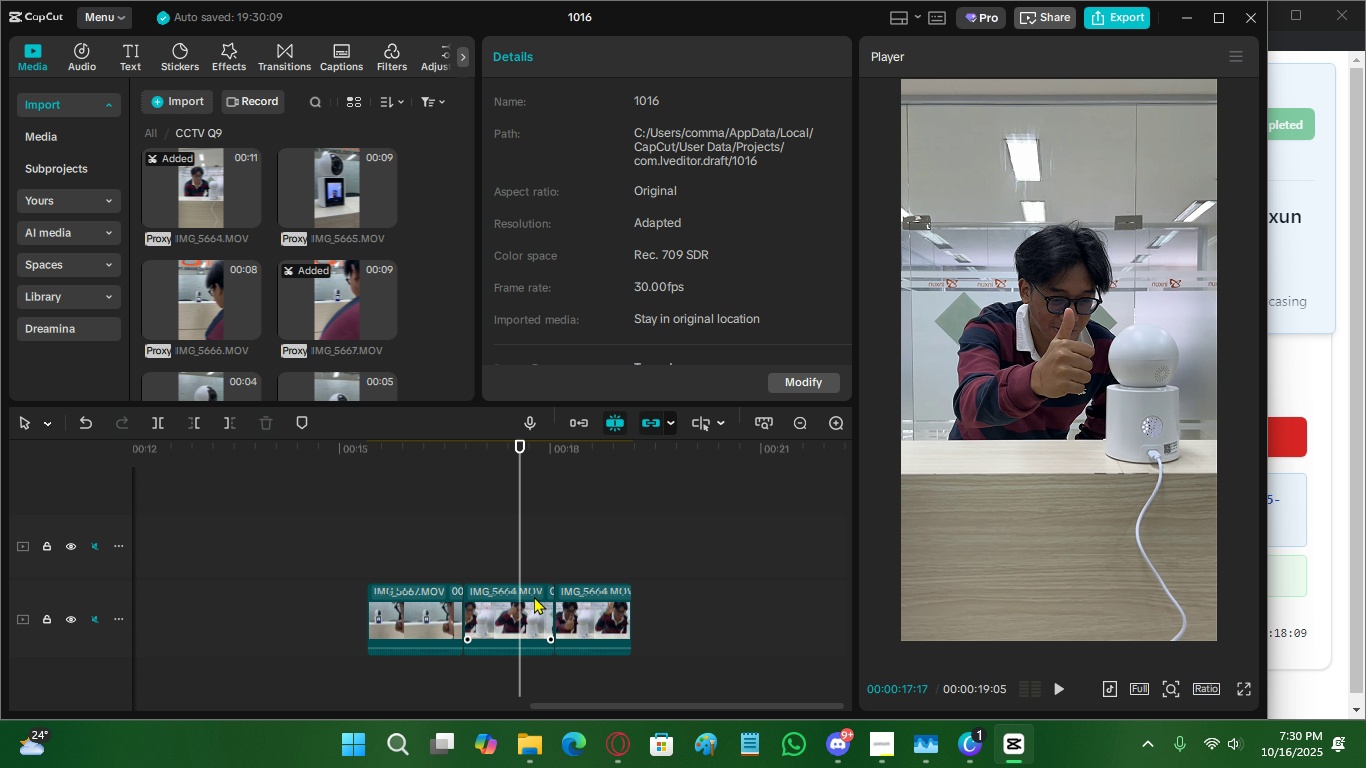 
key(X)
 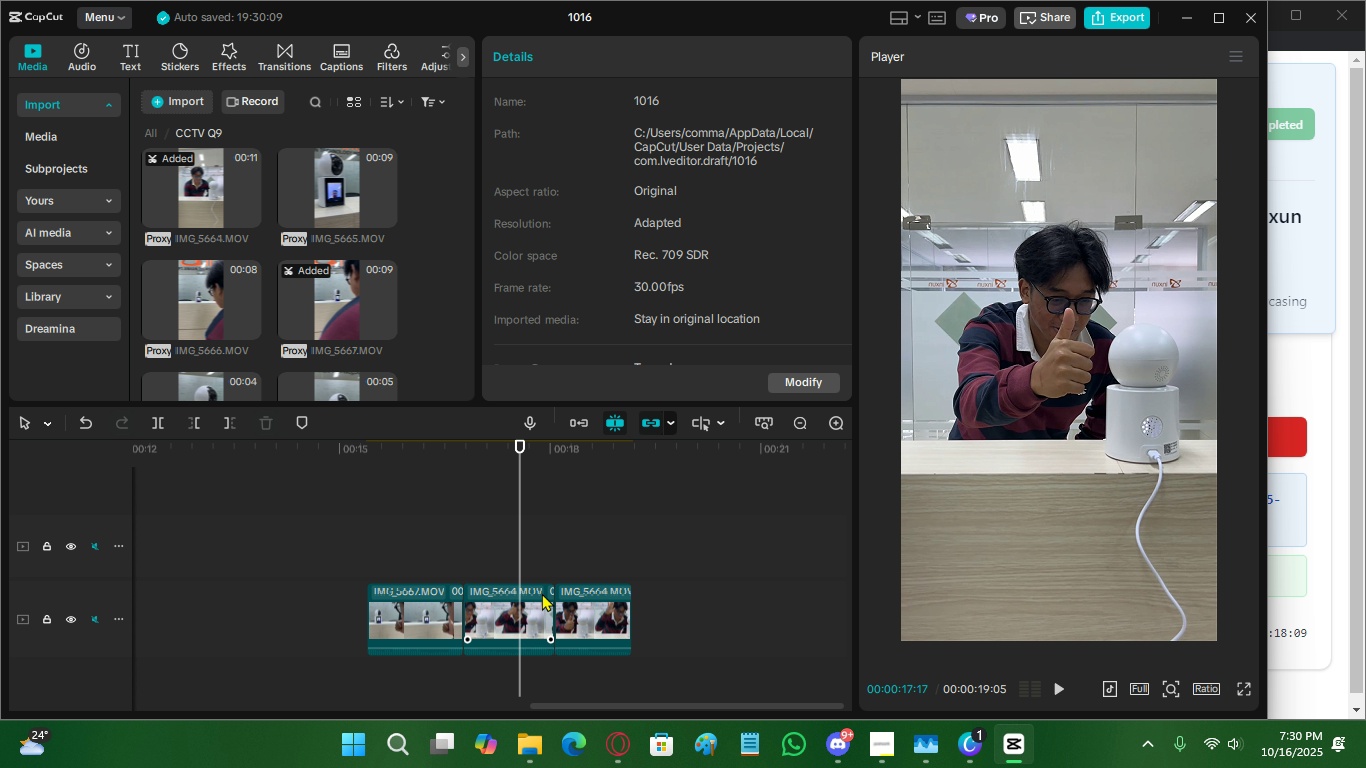 
left_click([542, 593])
 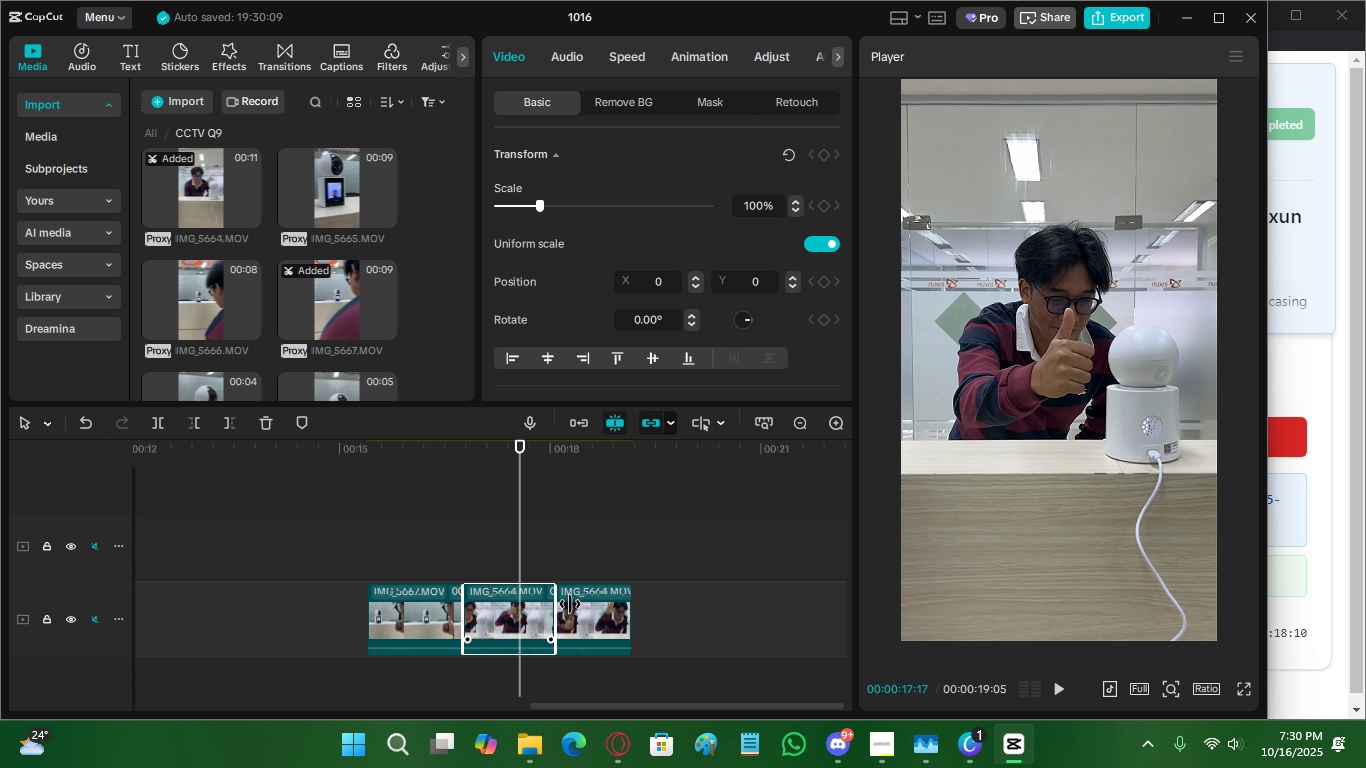 
key(X)
 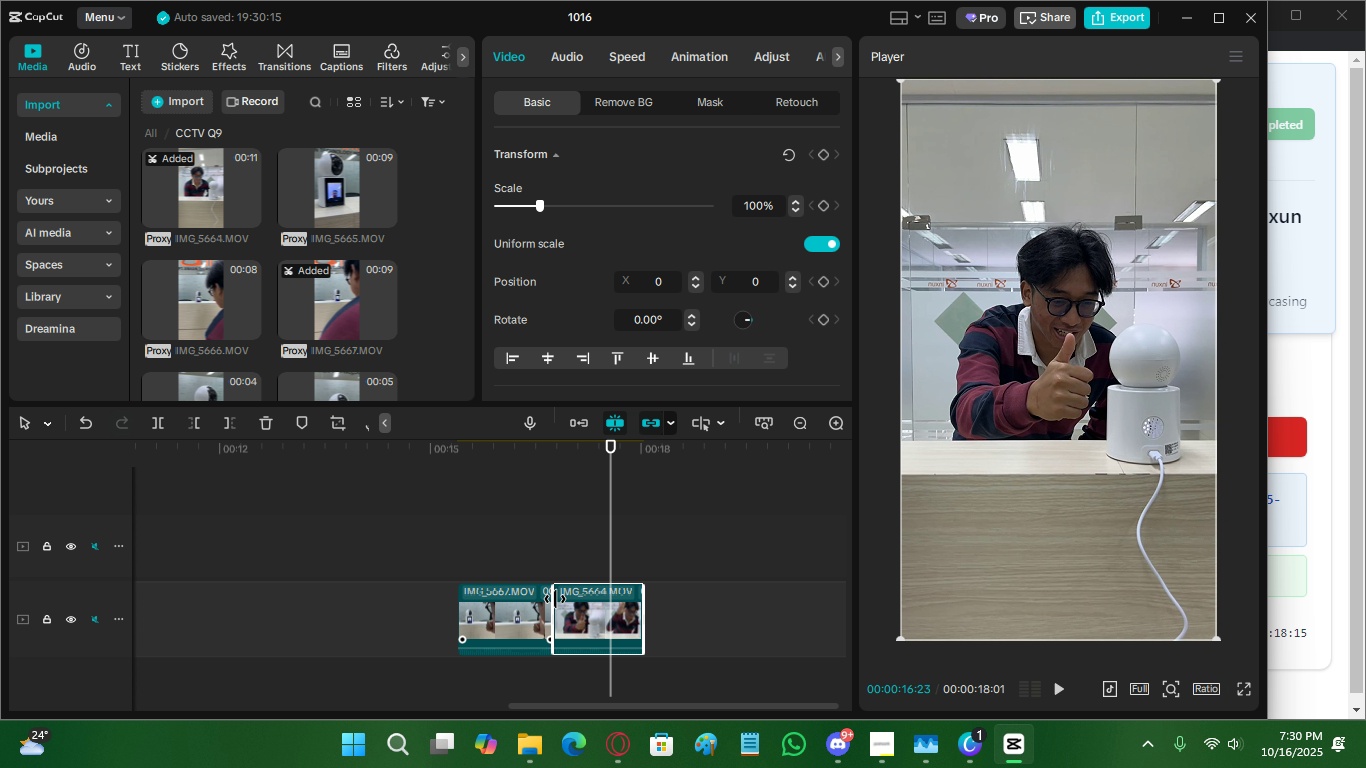 
wait(7.54)
 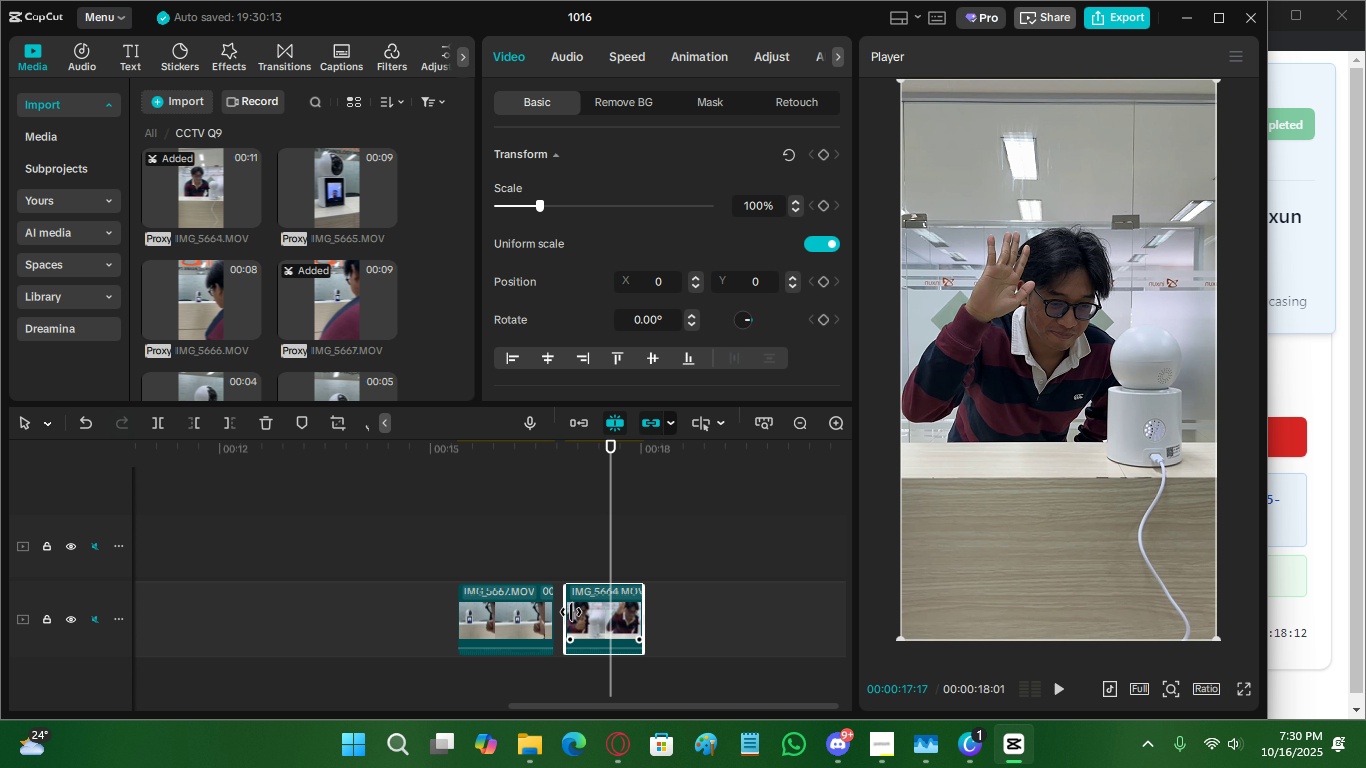 
left_click([529, 563])
 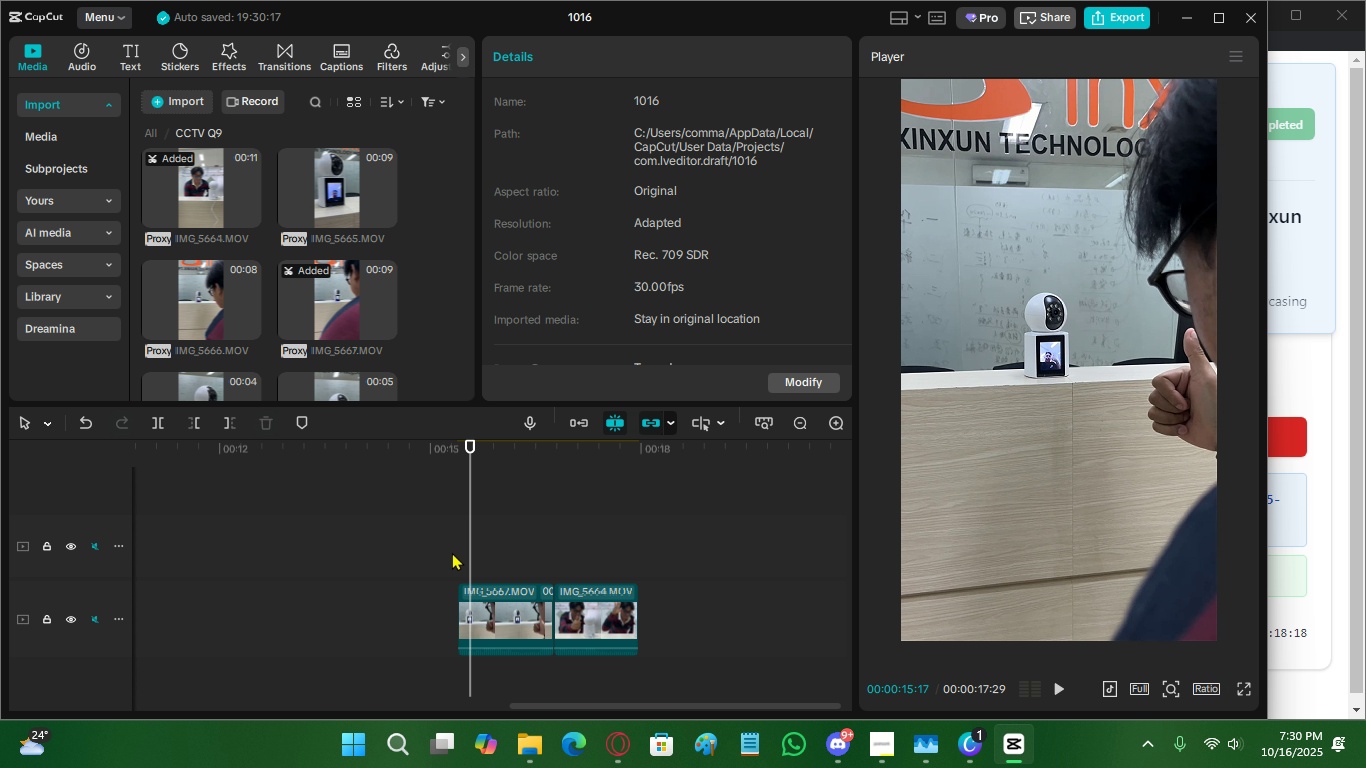 
triple_click([452, 552])
 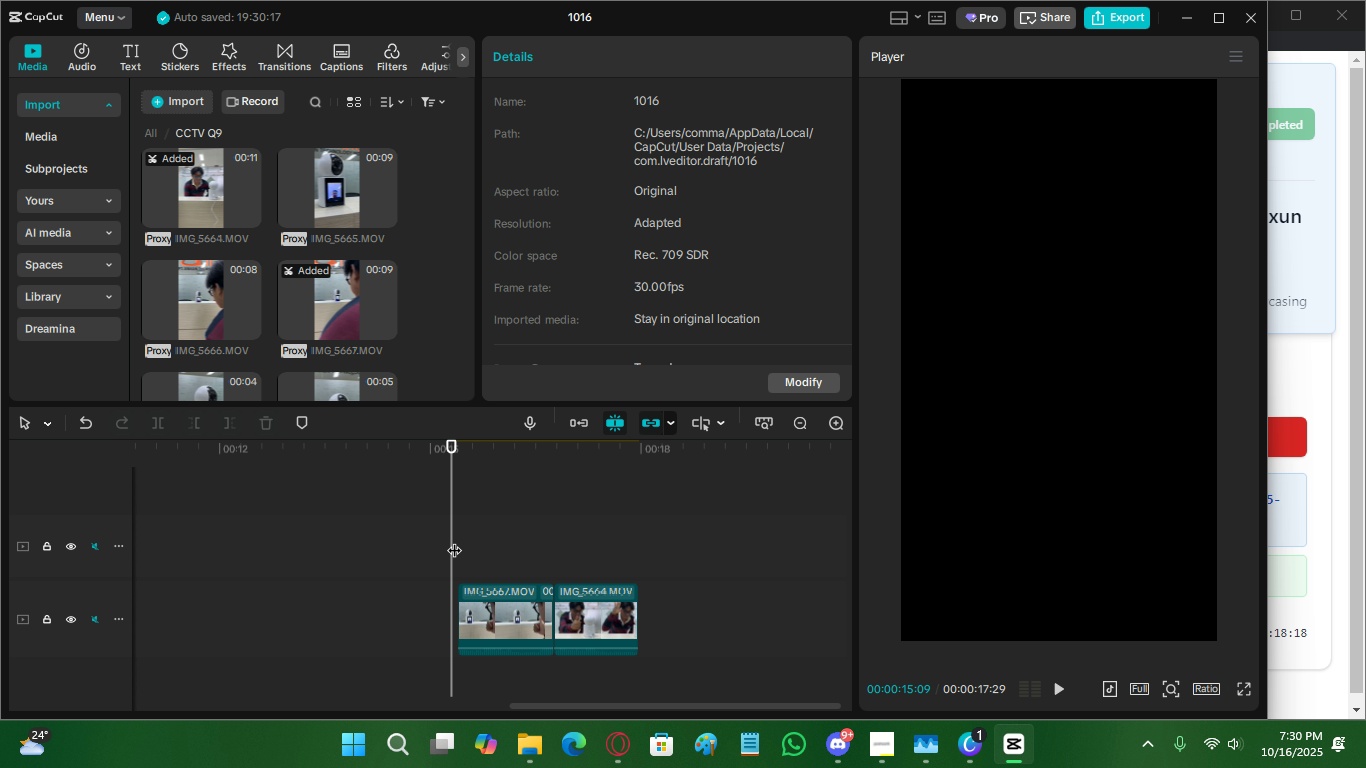 
left_click([454, 540])
 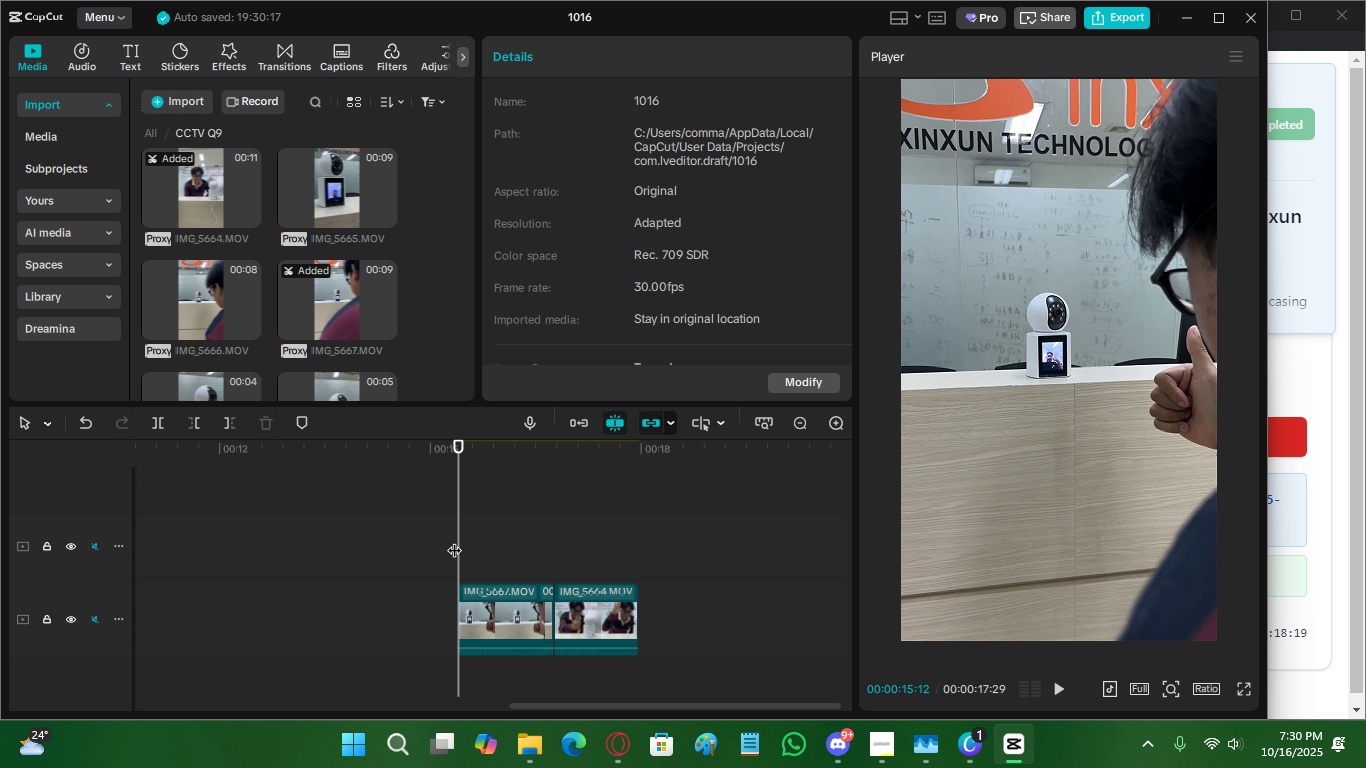 
key(Space)
 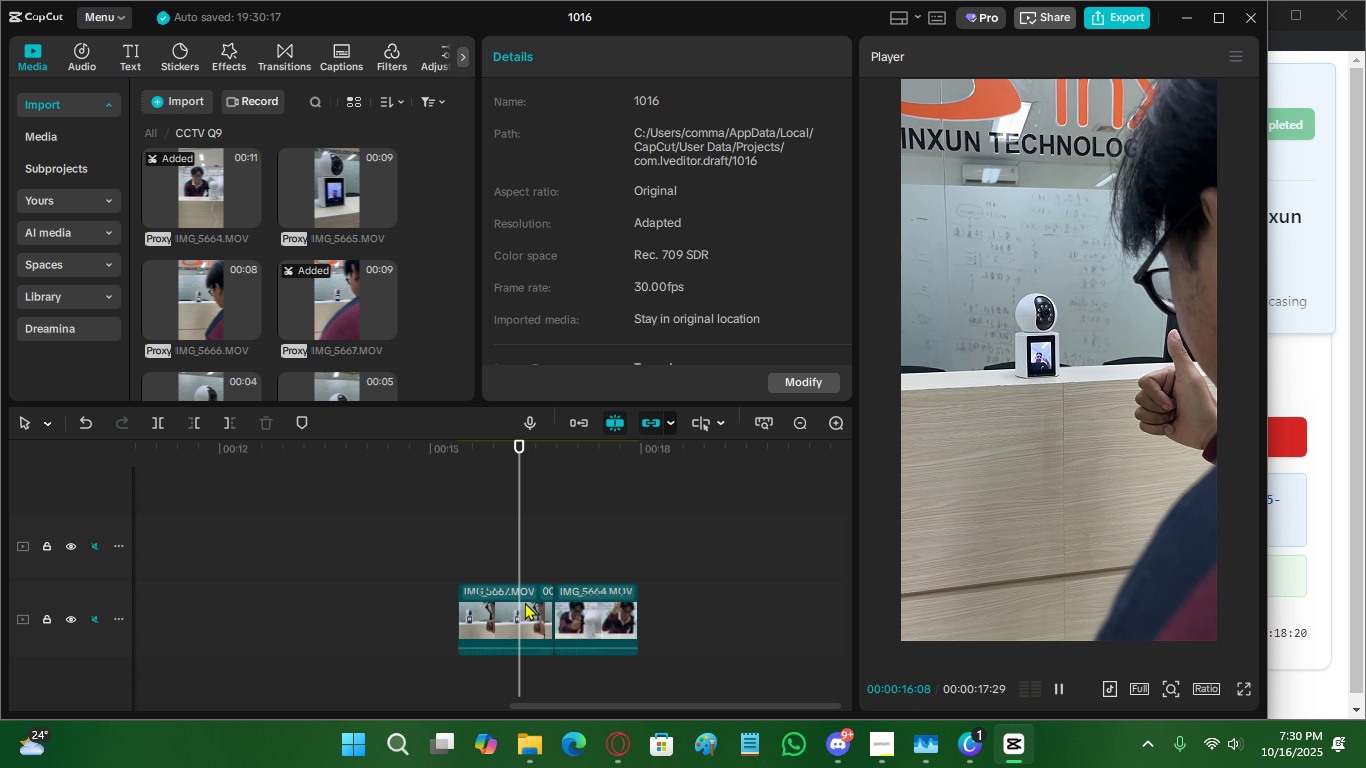 
key(Space)
 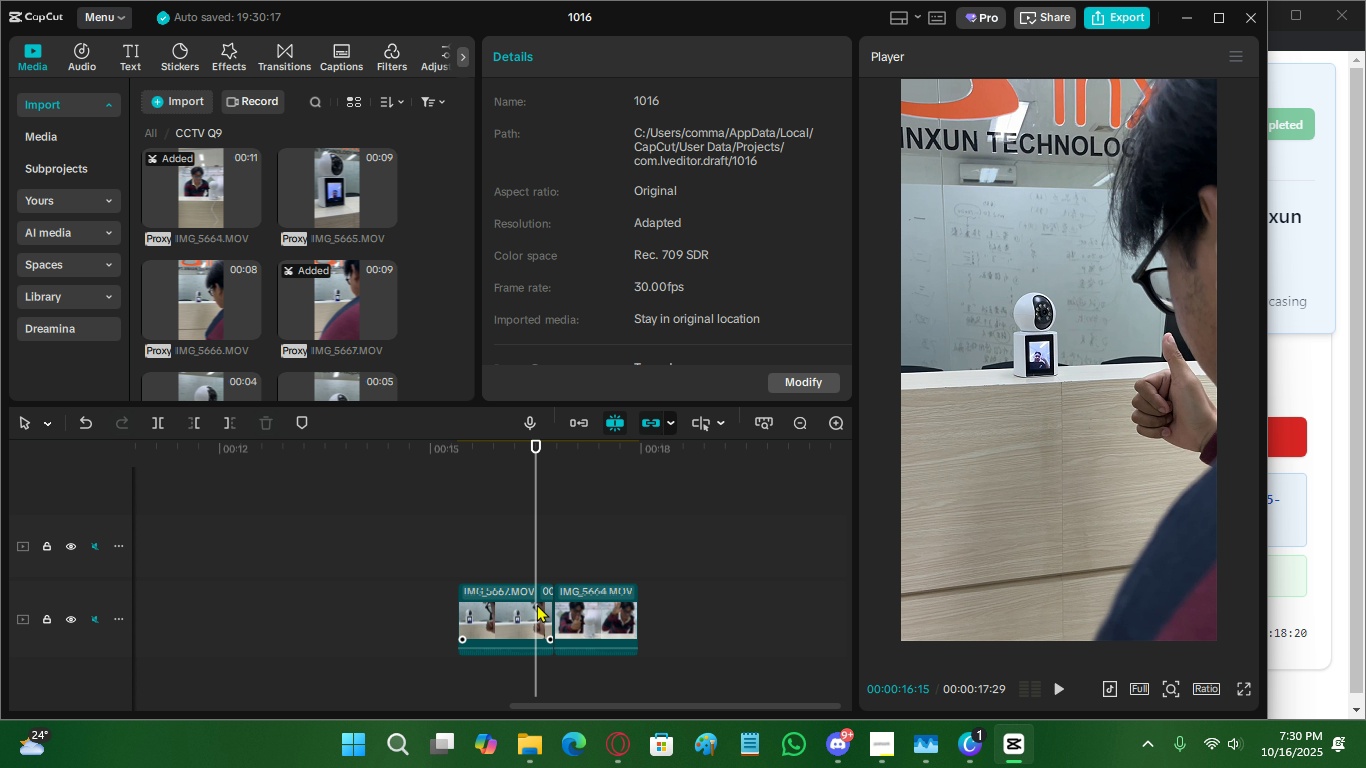 
left_click([537, 604])
 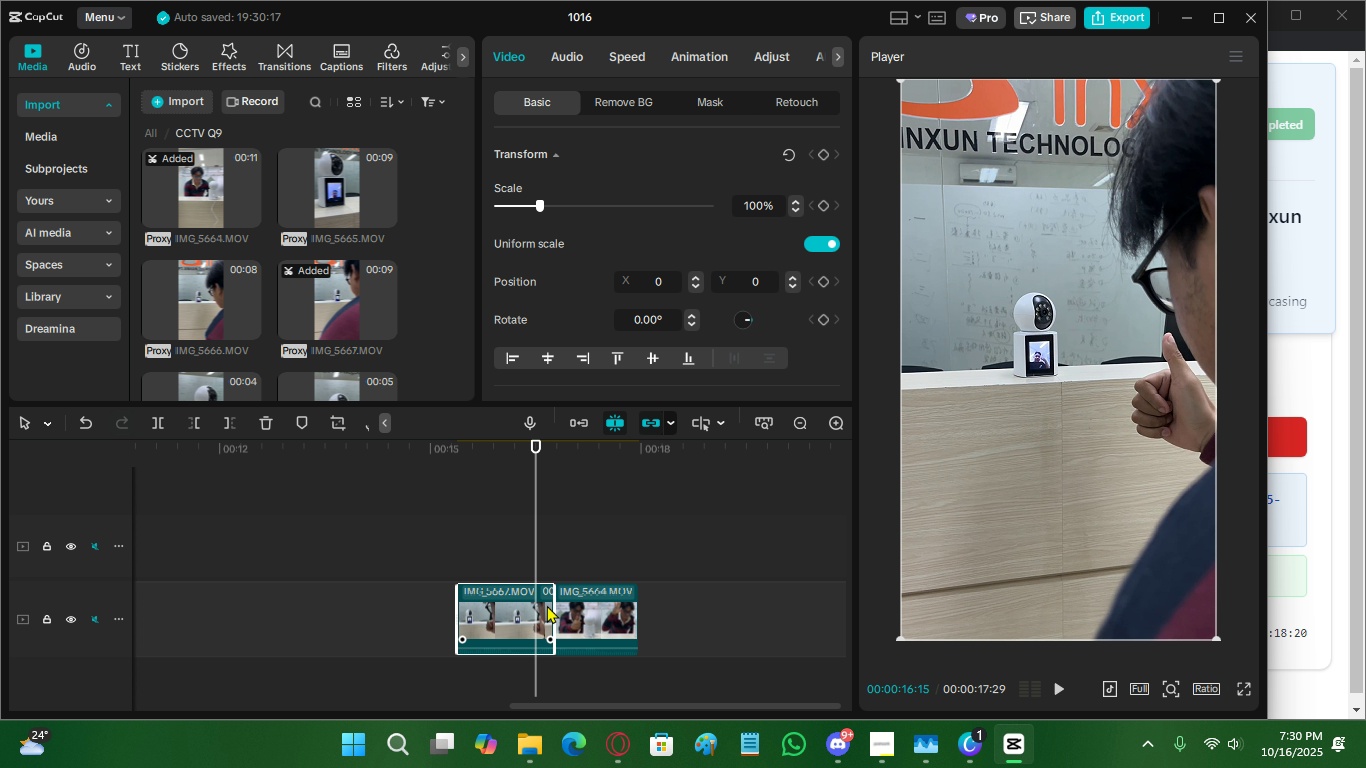 
mouse_move([521, 602])
 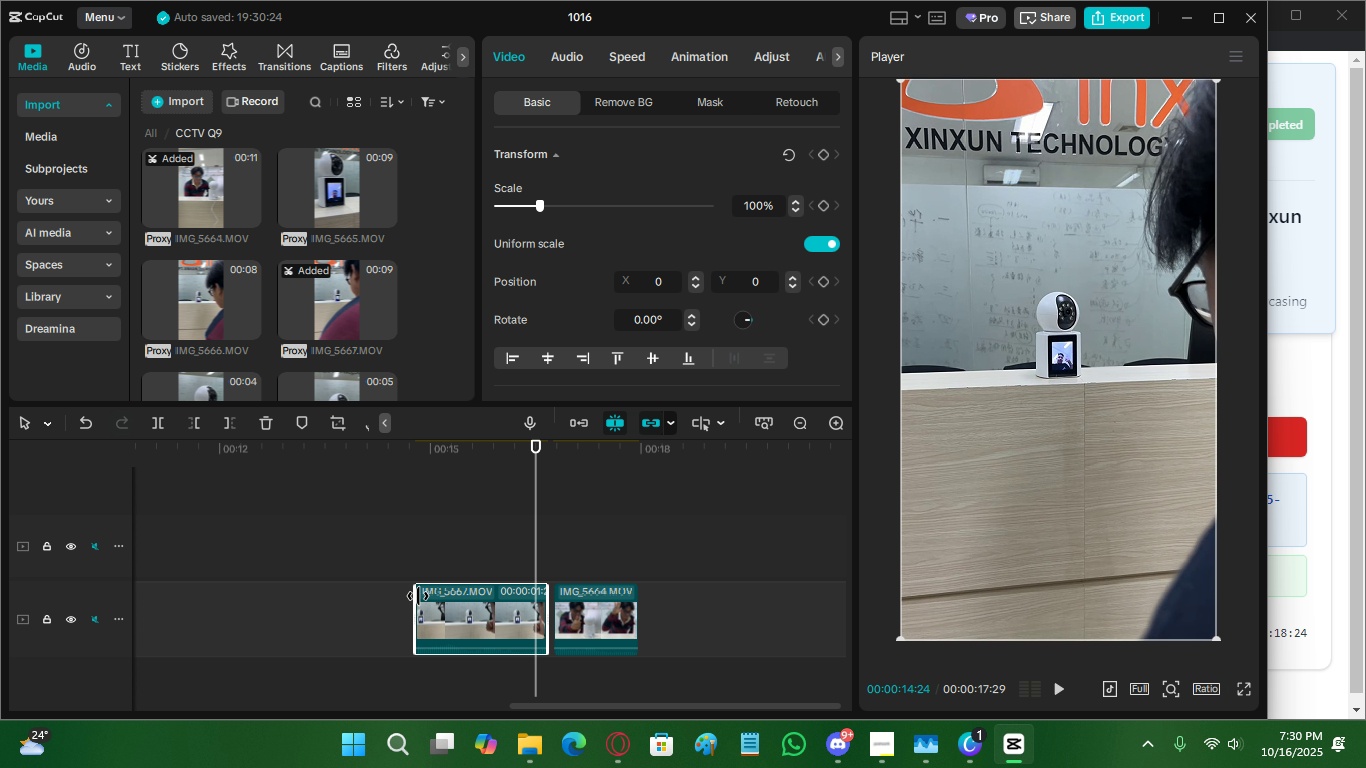 
left_click([424, 551])
 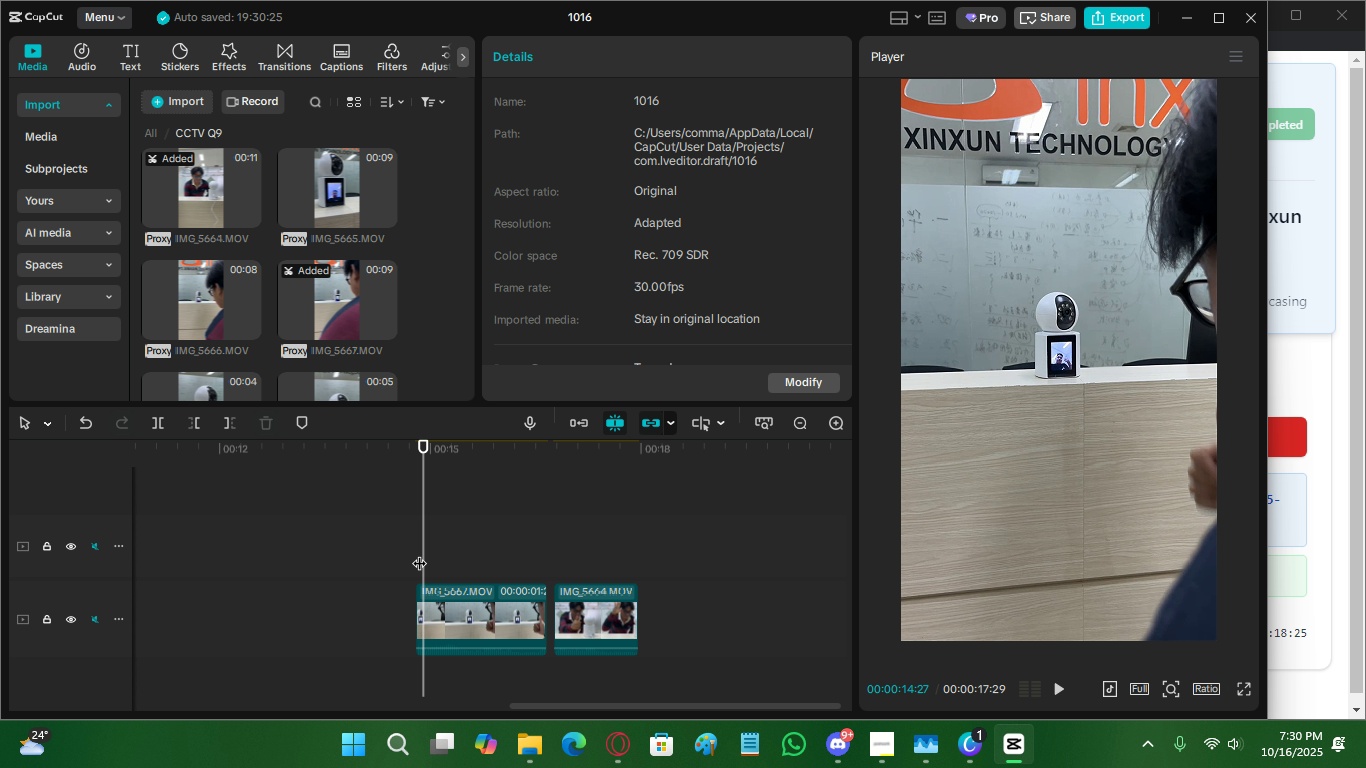 
key(Space)
 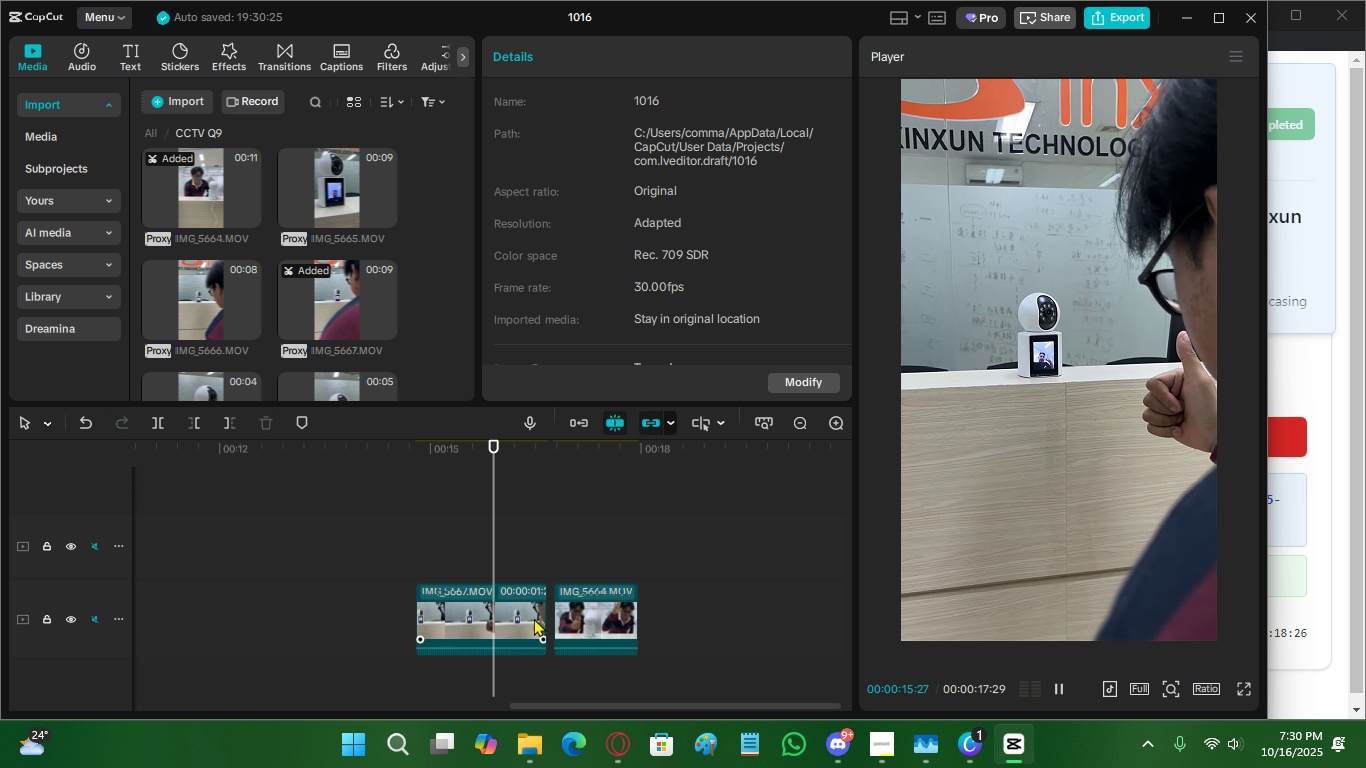 
key(Space)
 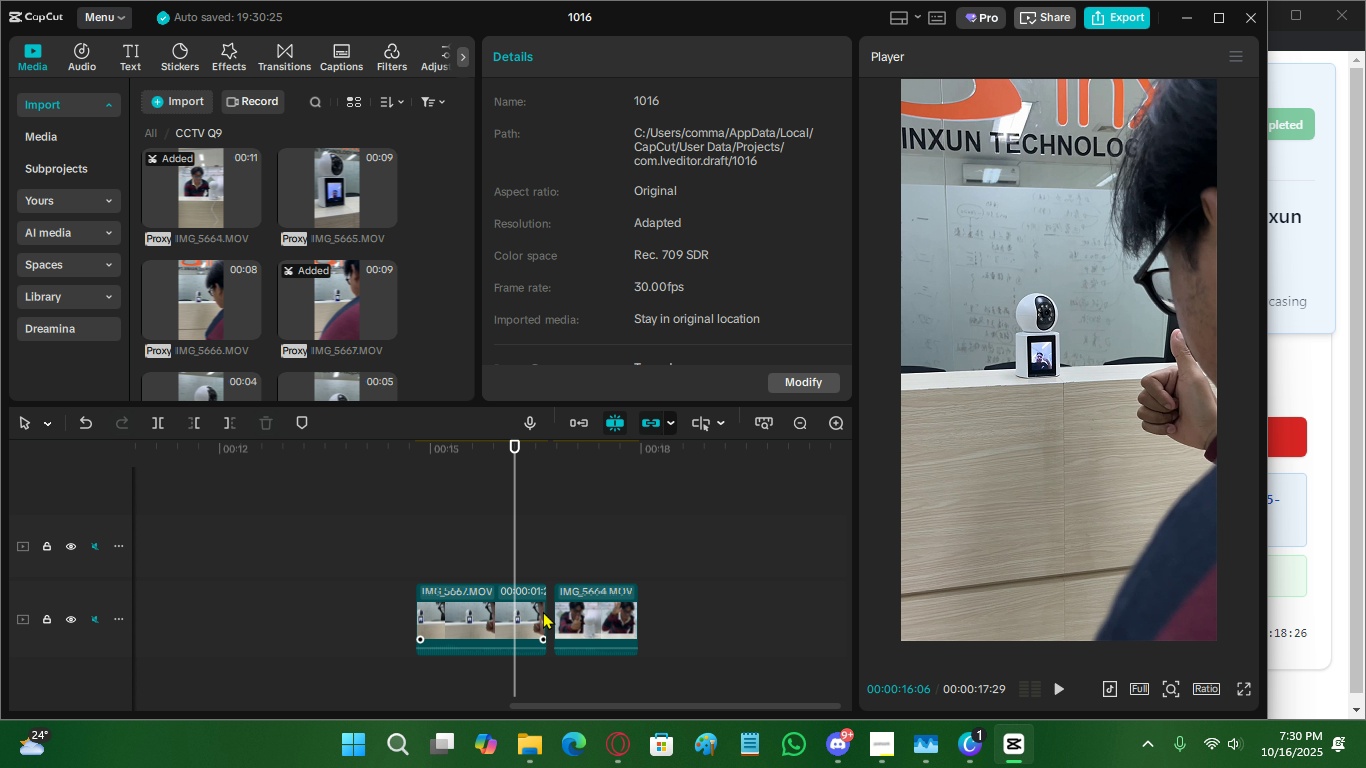 
key(Space)
 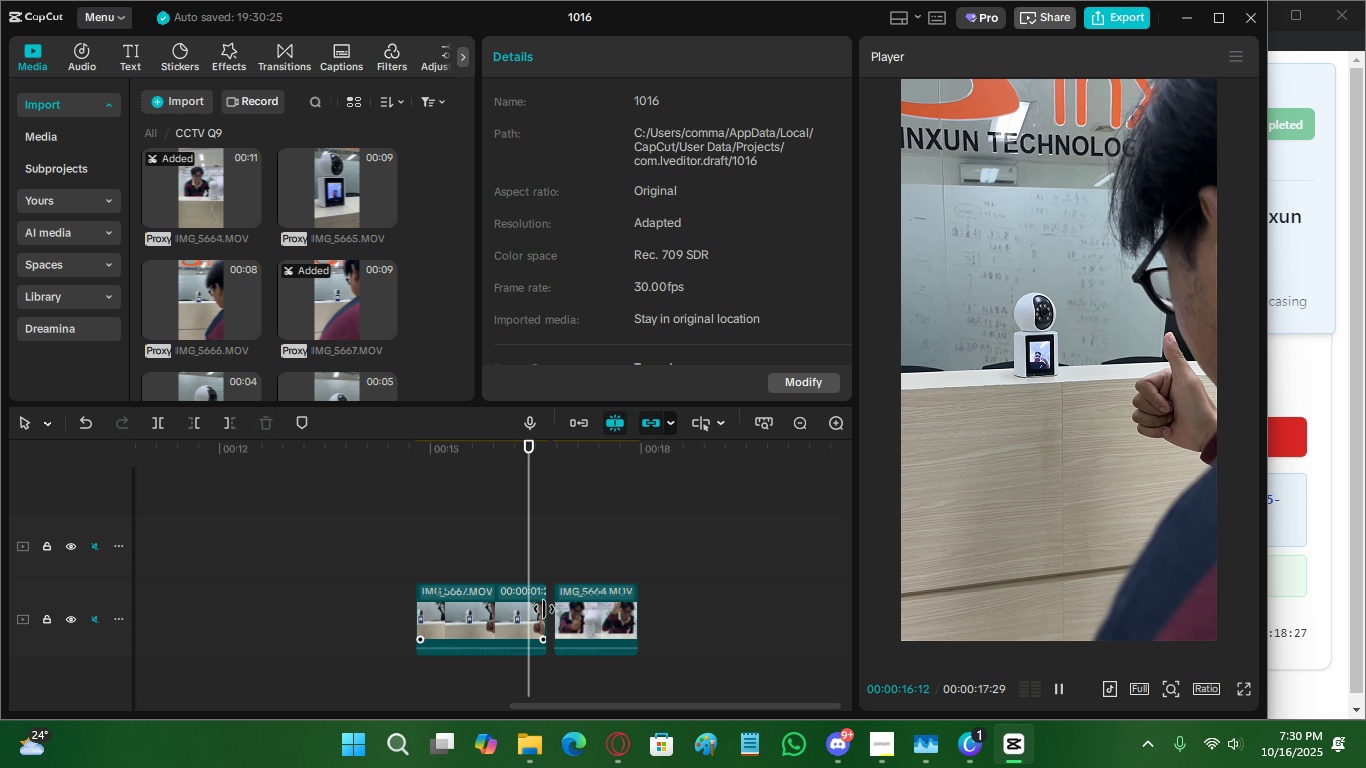 
key(Space)
 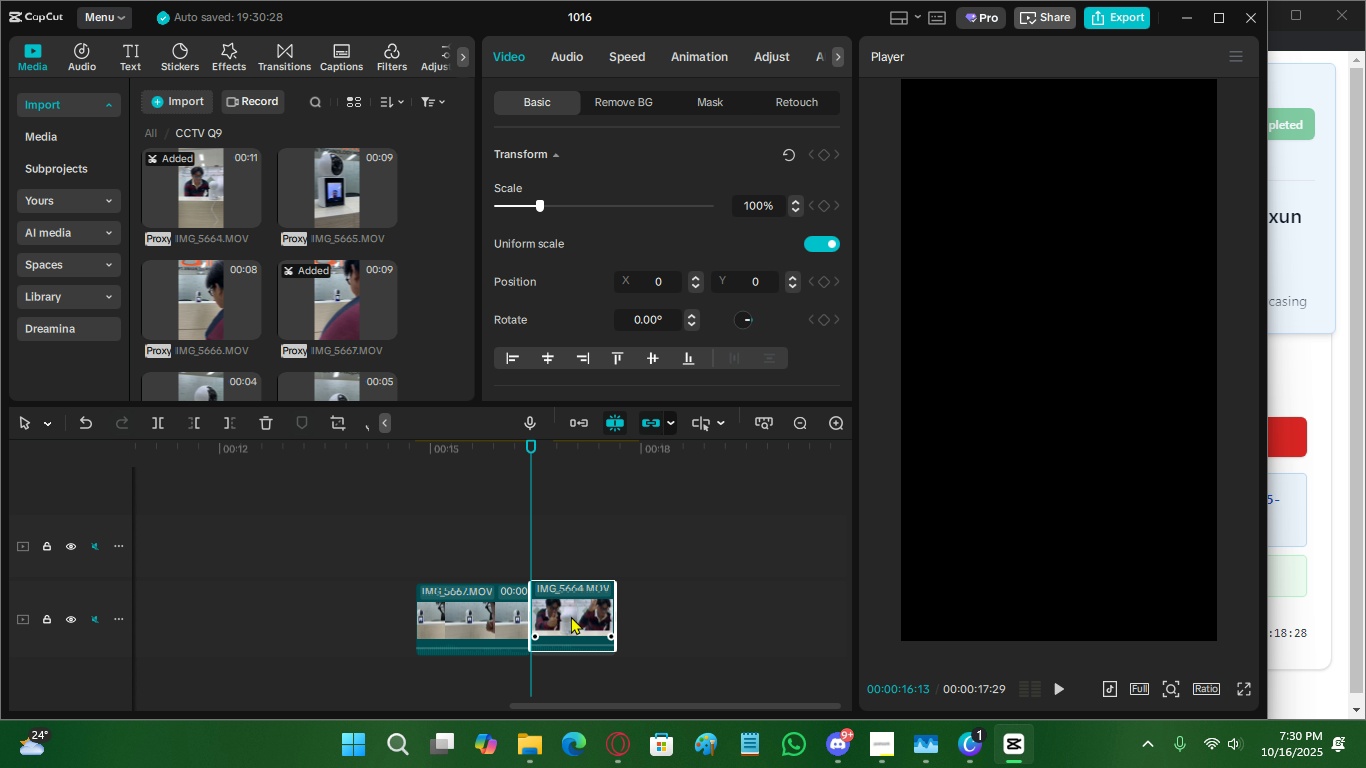 
key(Space)
 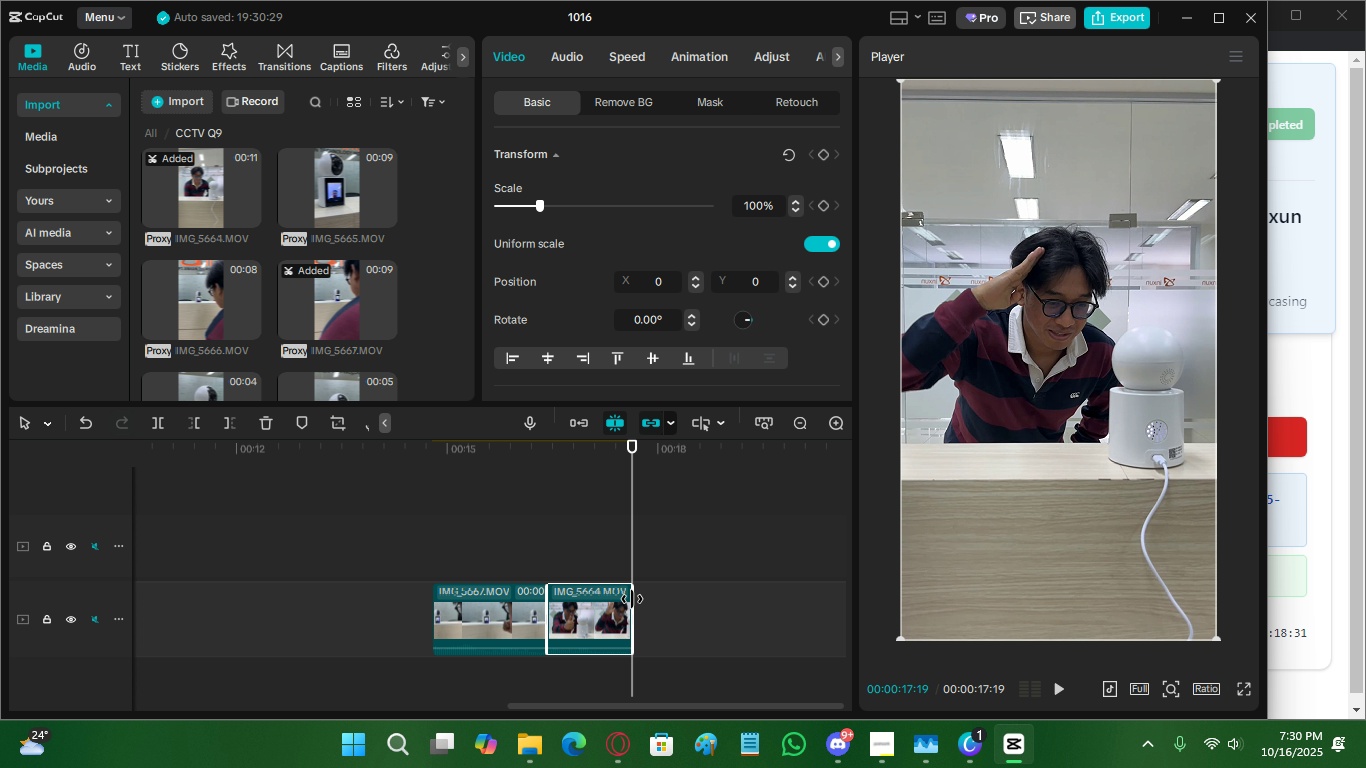 
key(Space)
 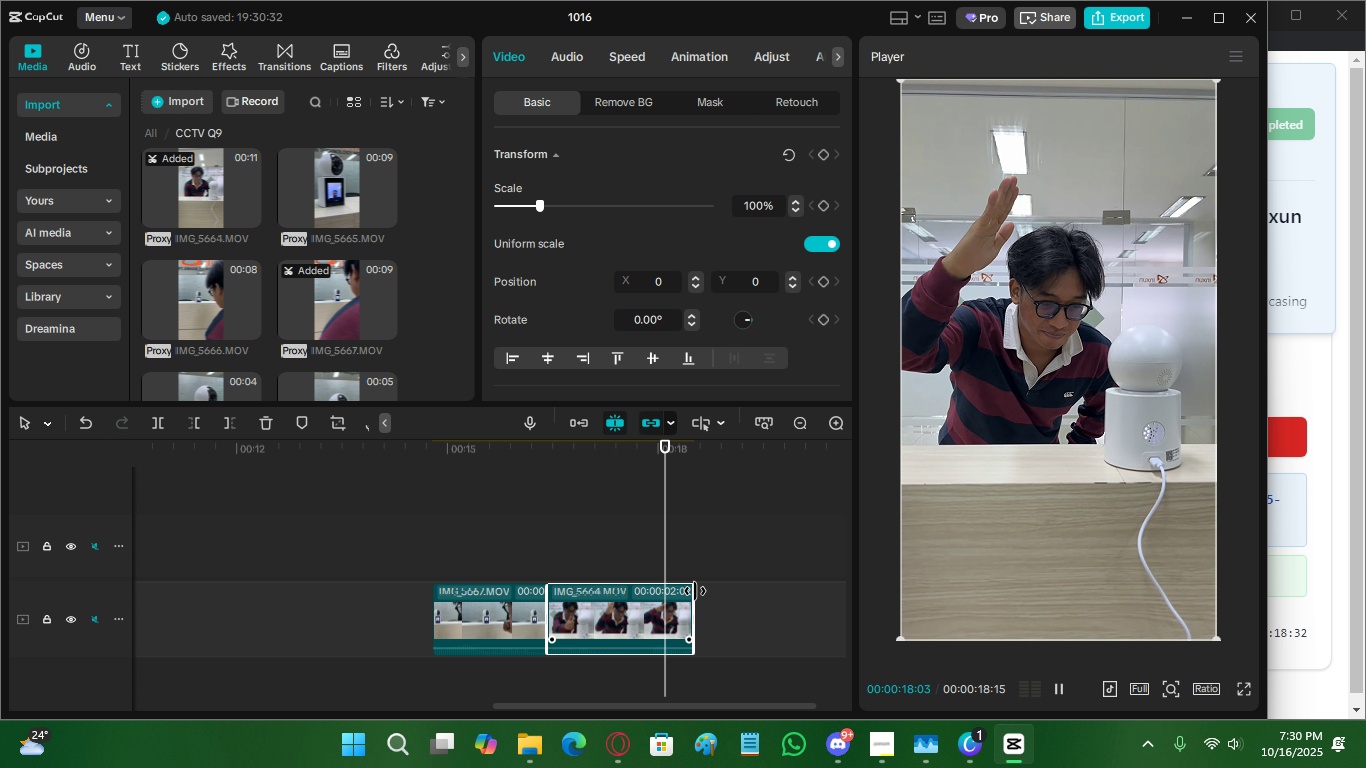 
key(Space)
 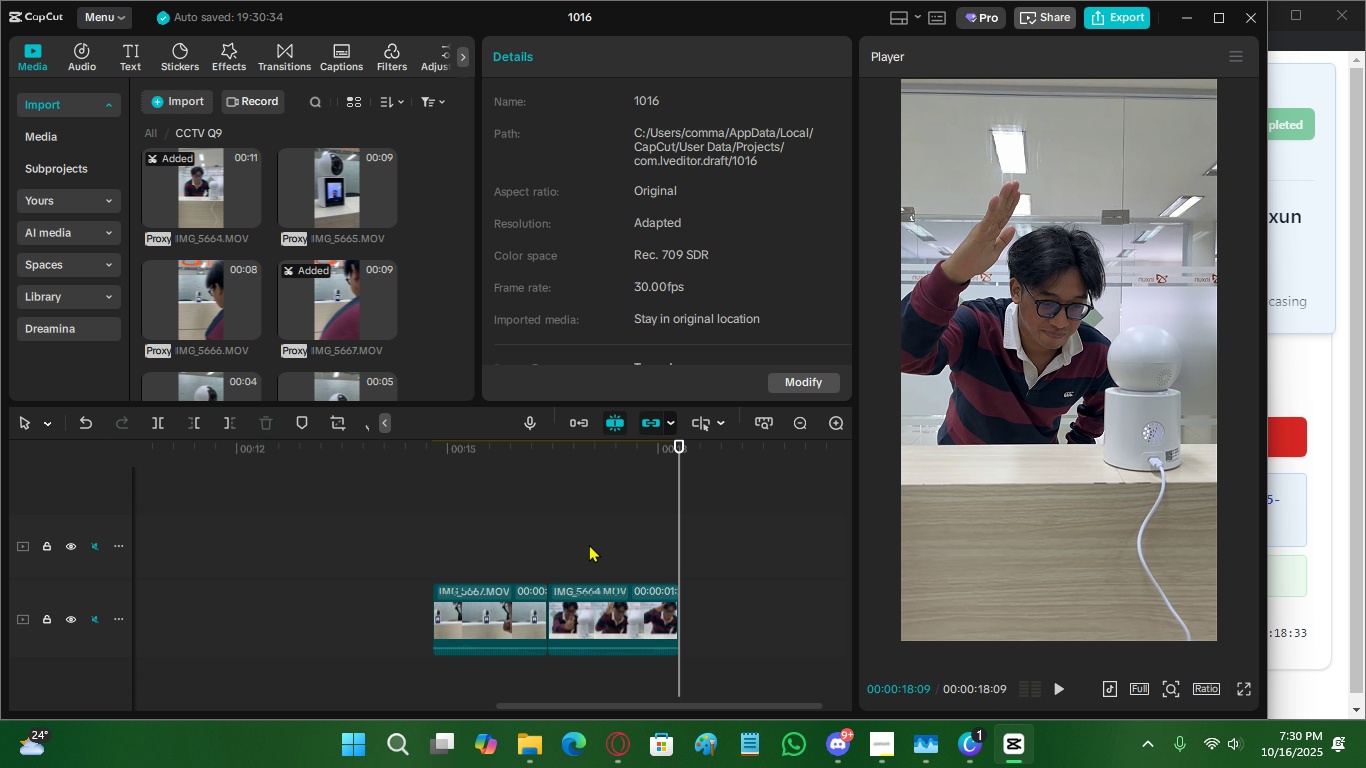 
double_click([483, 525])
 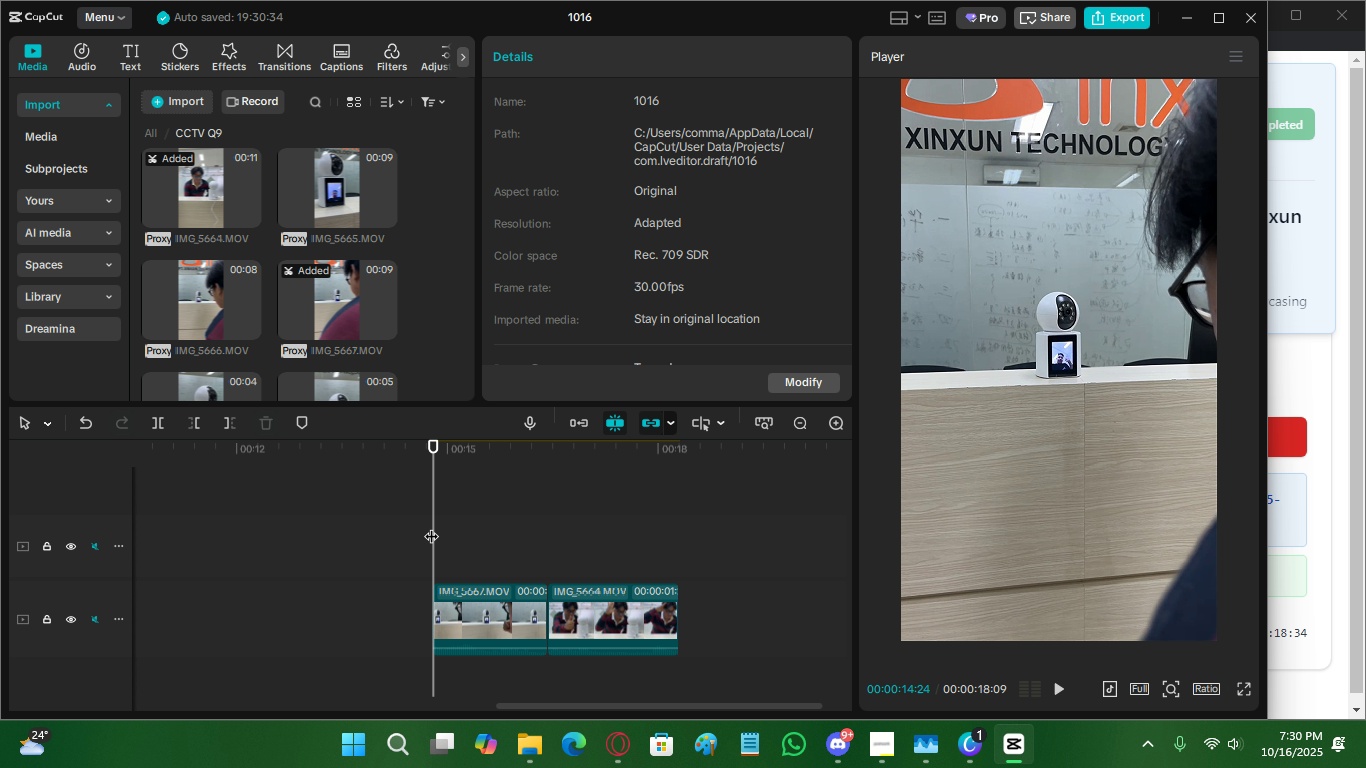 
triple_click([431, 526])
 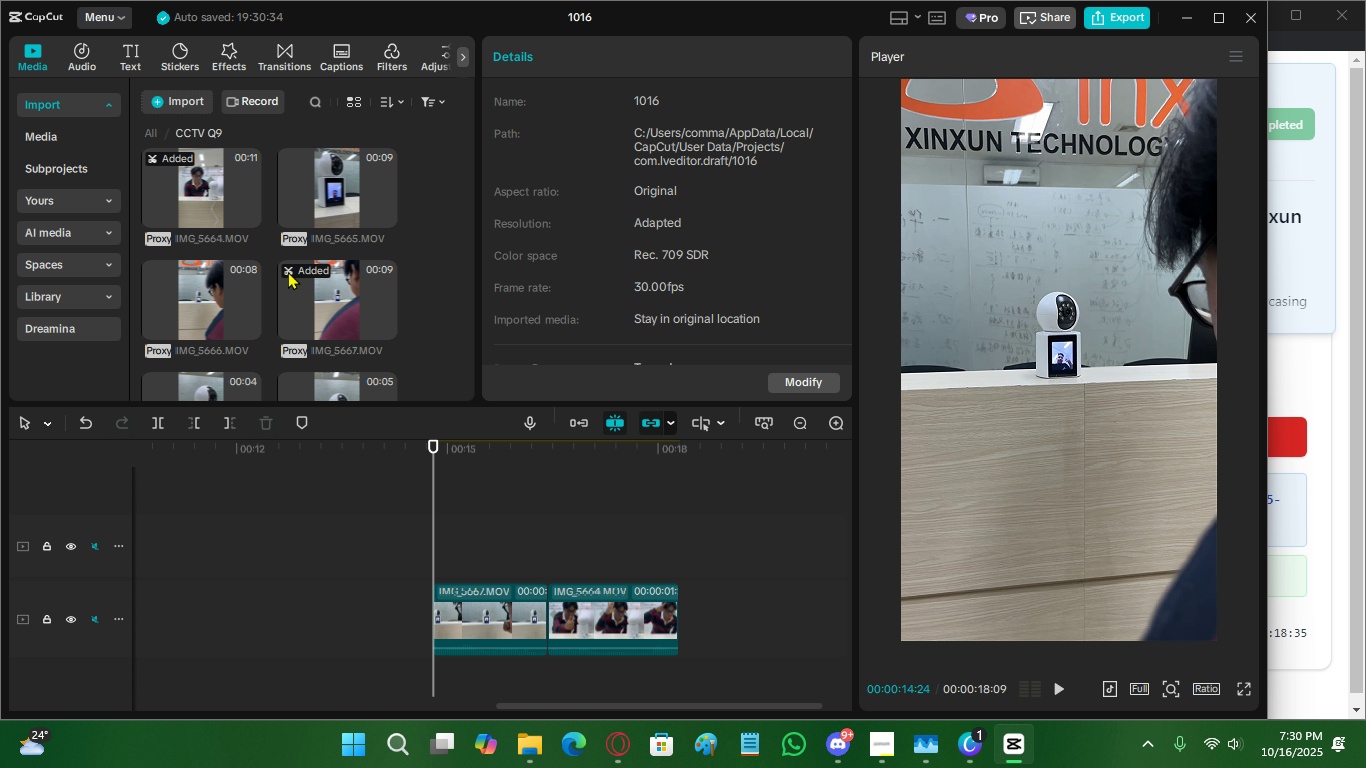 
left_click([314, 194])
 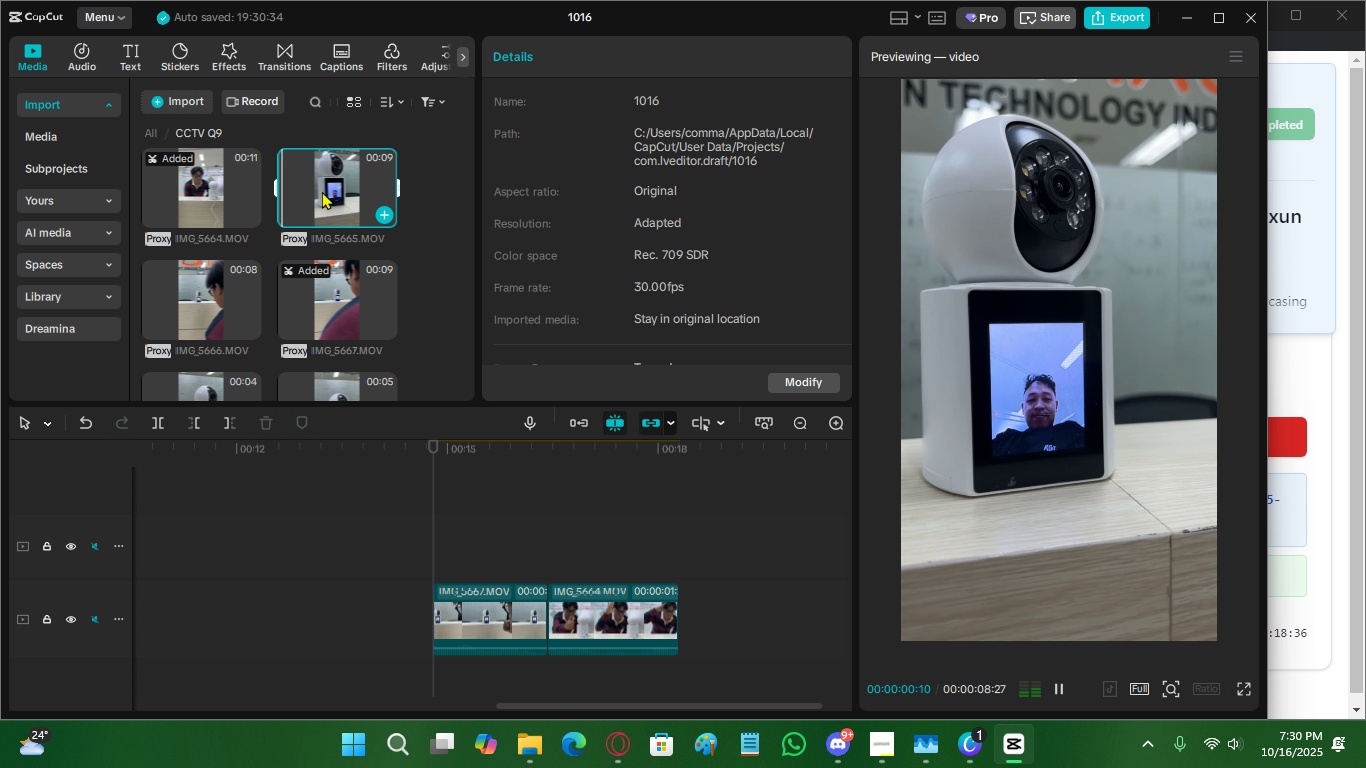 
left_click([322, 191])
 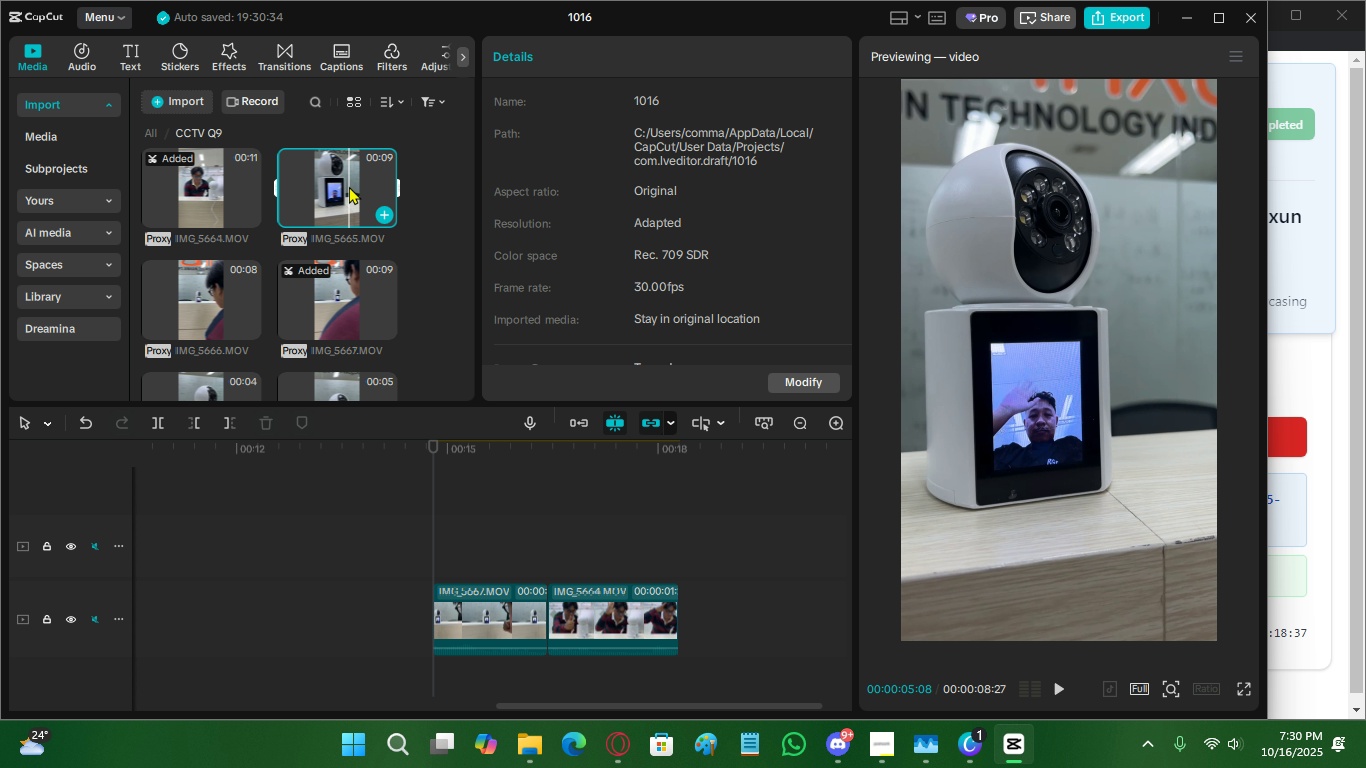 
triple_click([337, 185])
 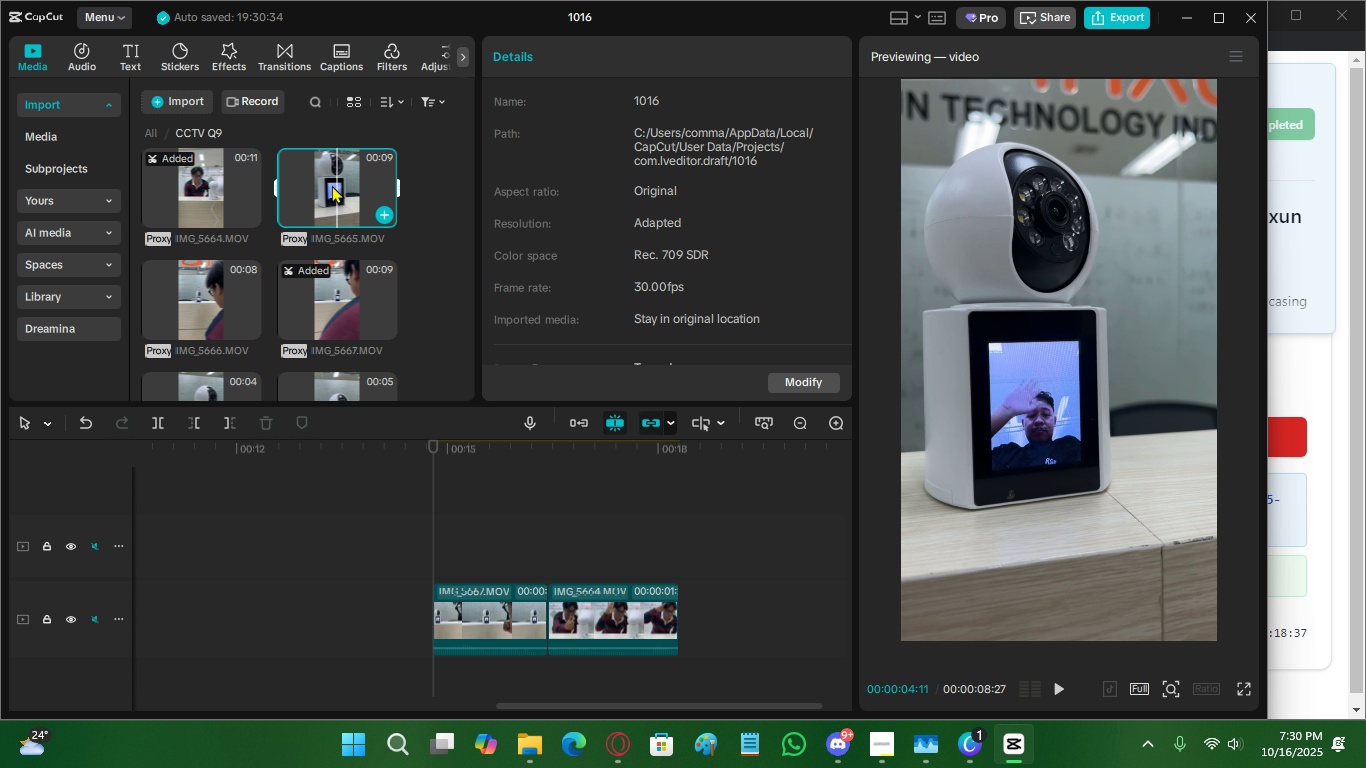 
triple_click([332, 185])
 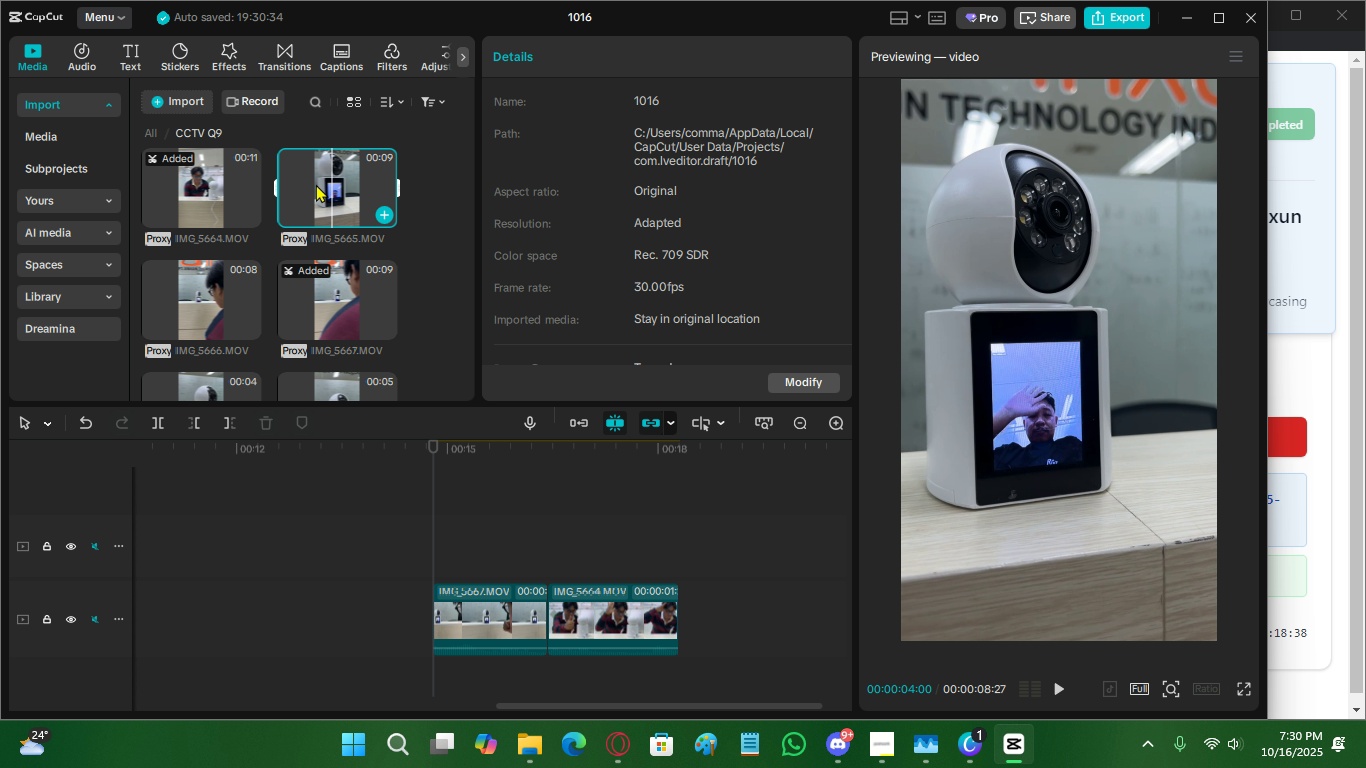 
triple_click([316, 184])
 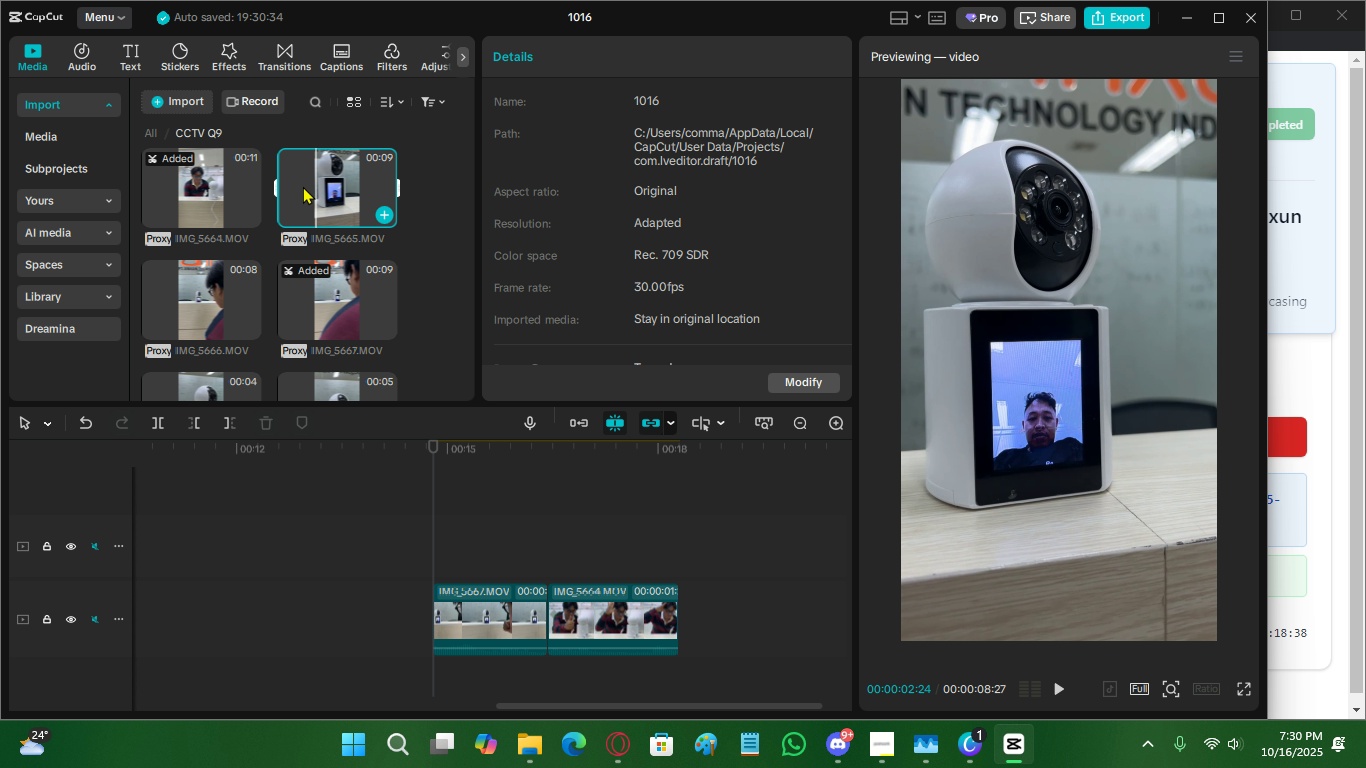 
triple_click([303, 186])
 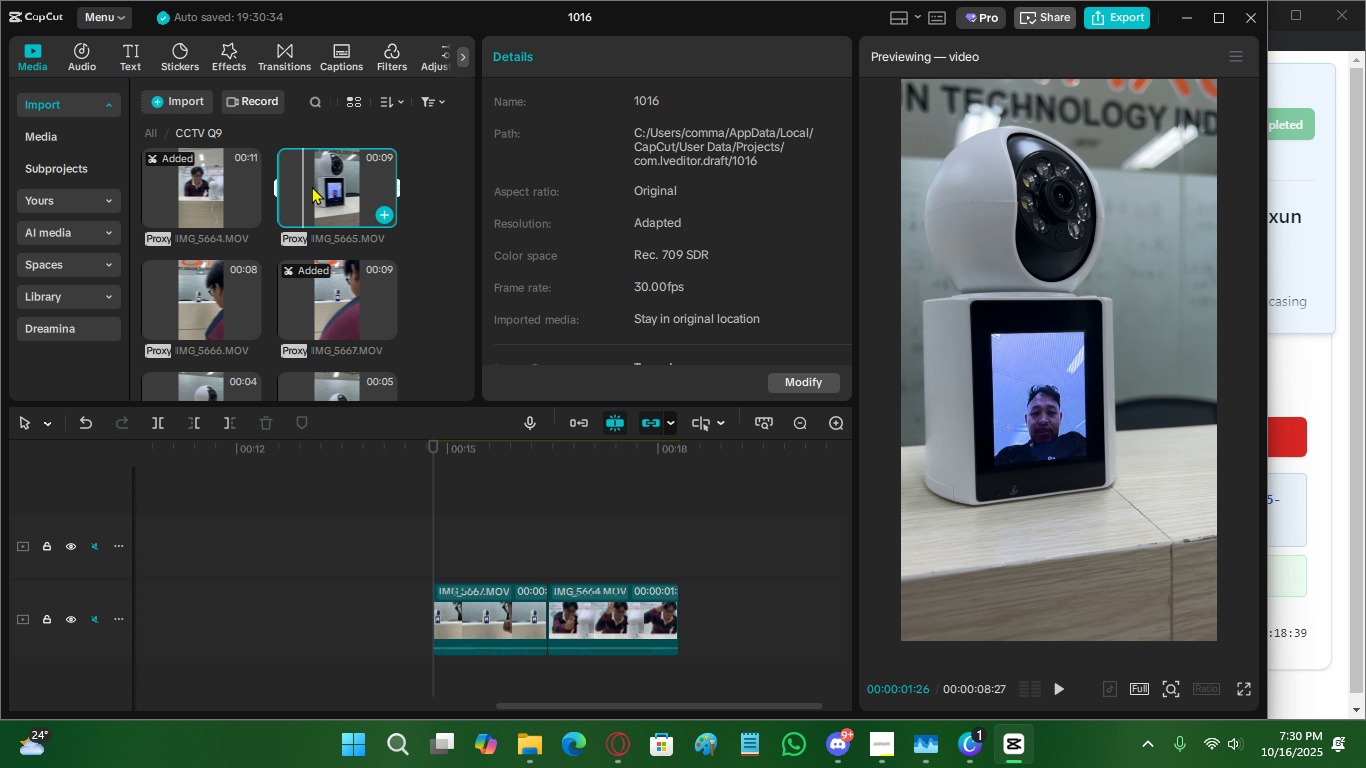 
left_click([312, 186])
 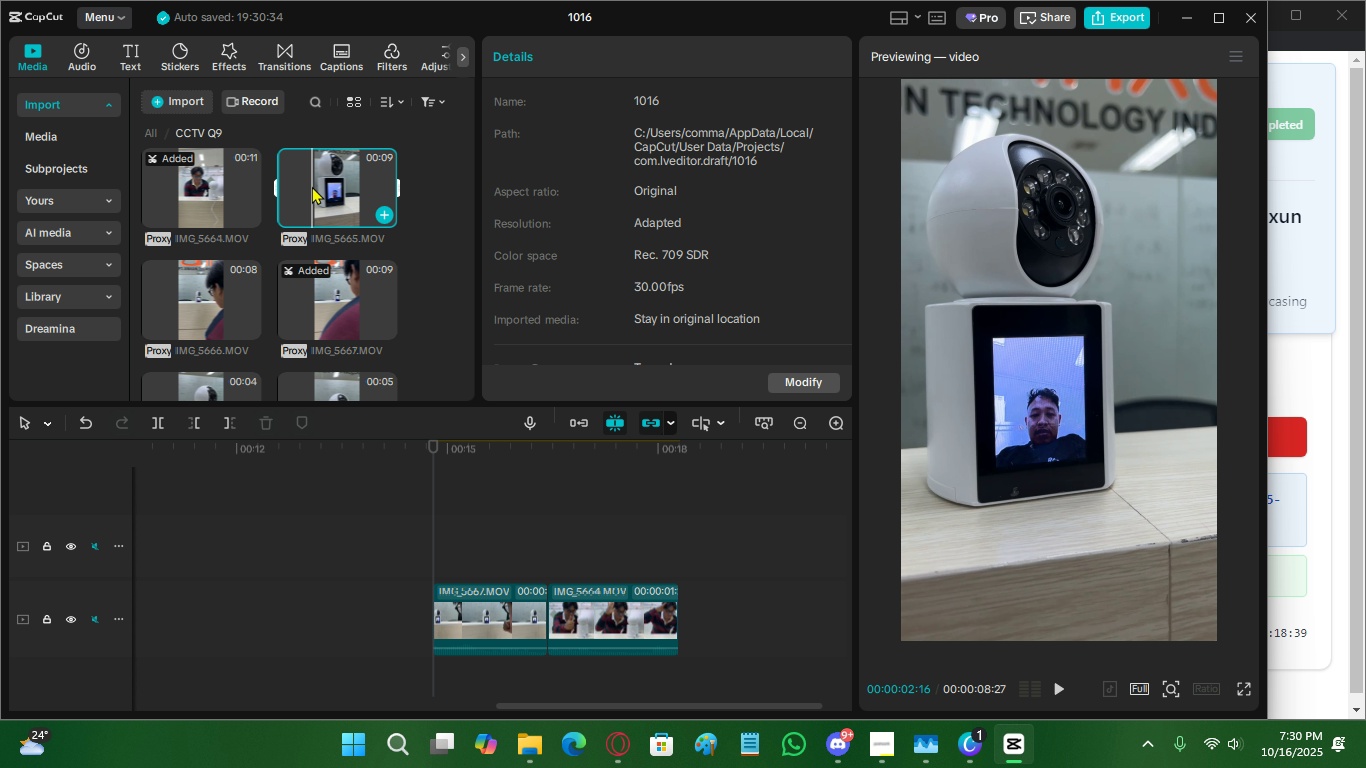 
key(I)
 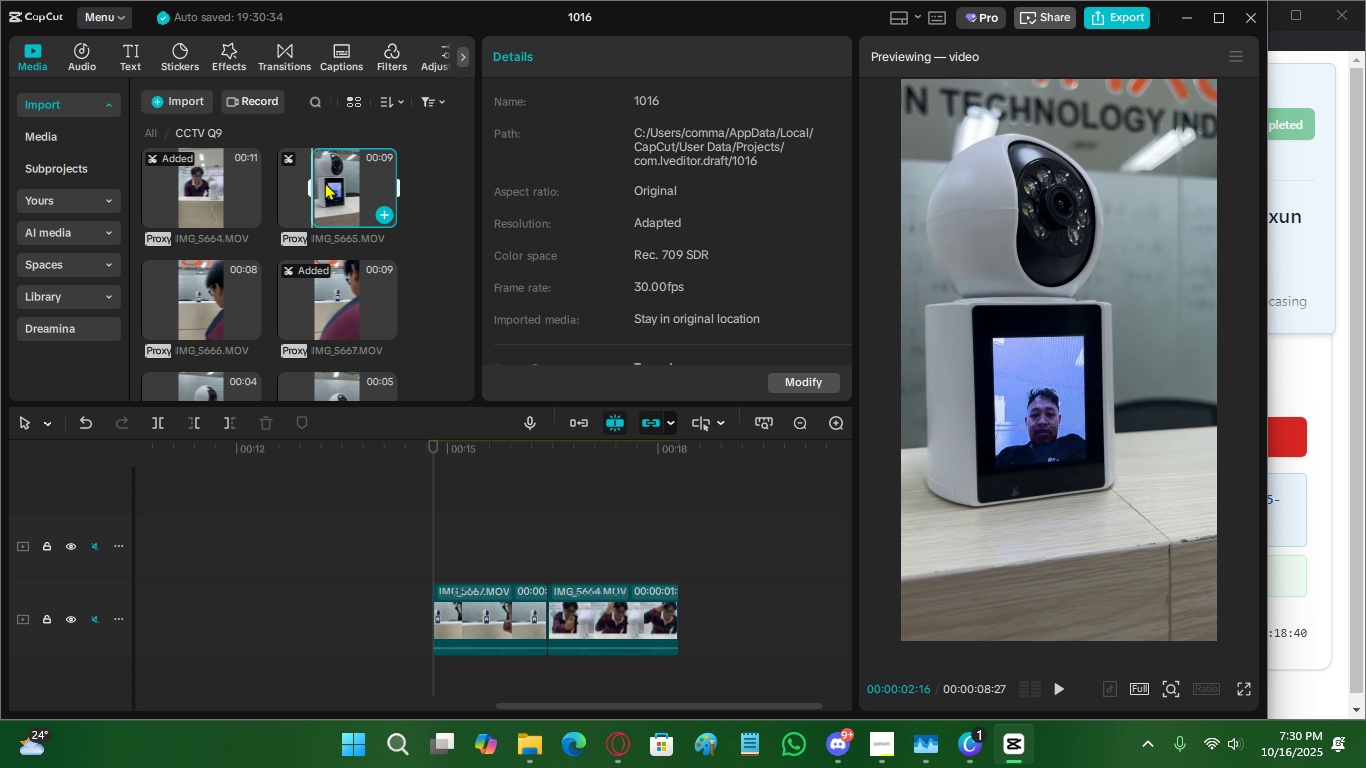 
left_click([325, 182])
 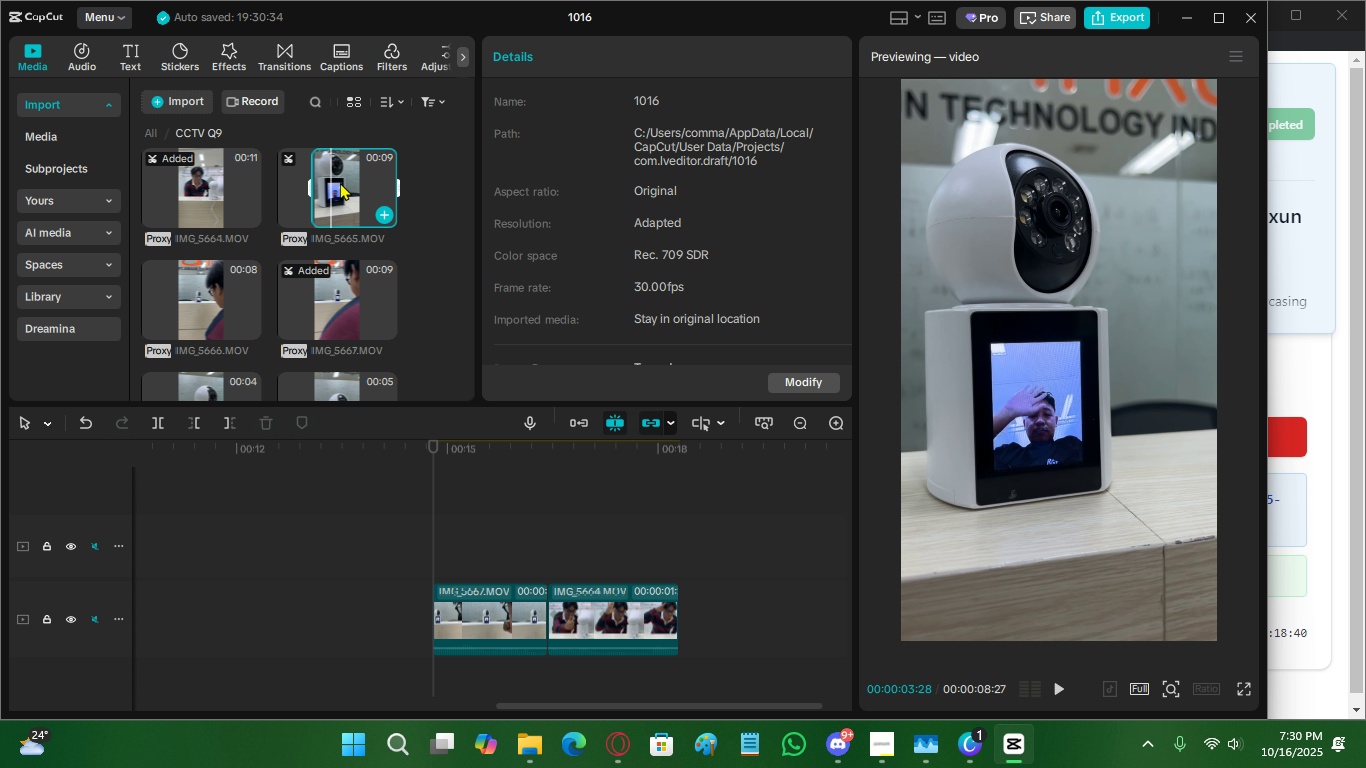 
triple_click([340, 182])
 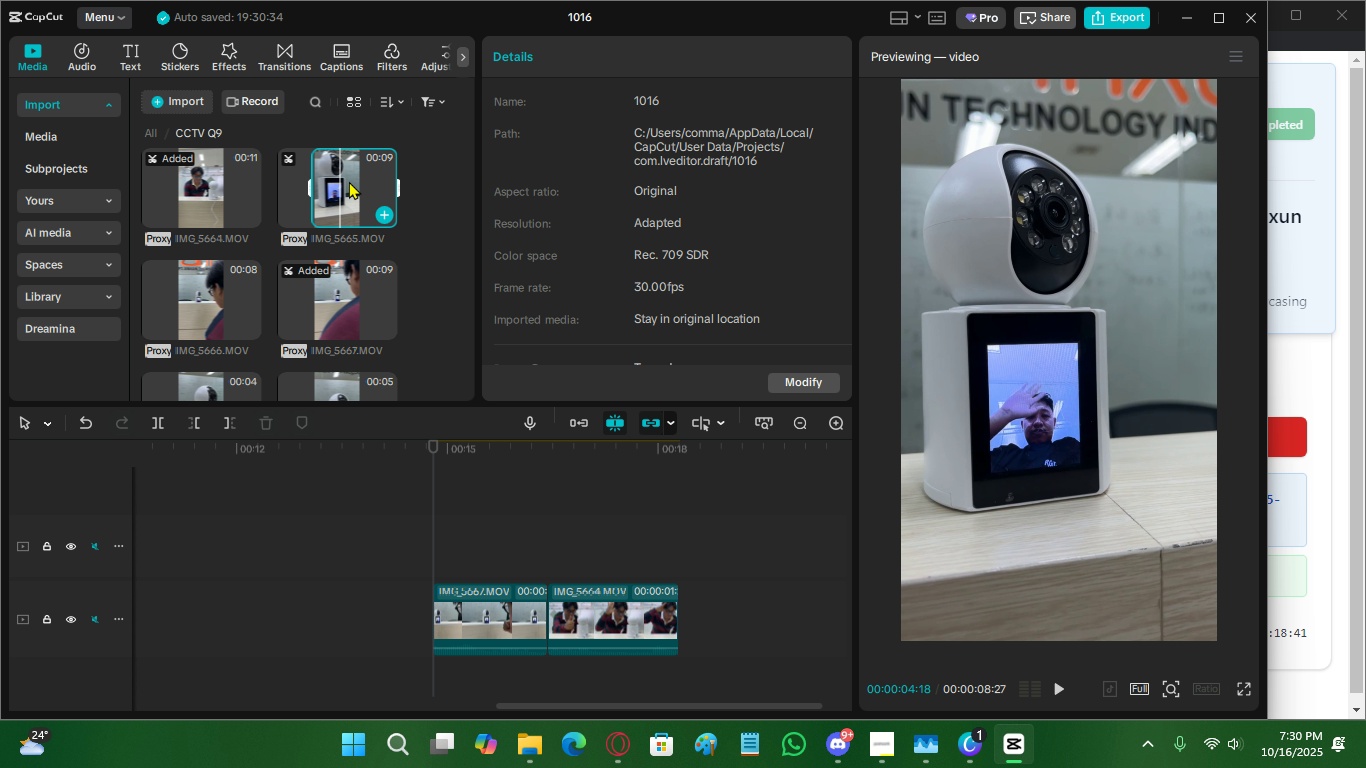 
triple_click([349, 181])
 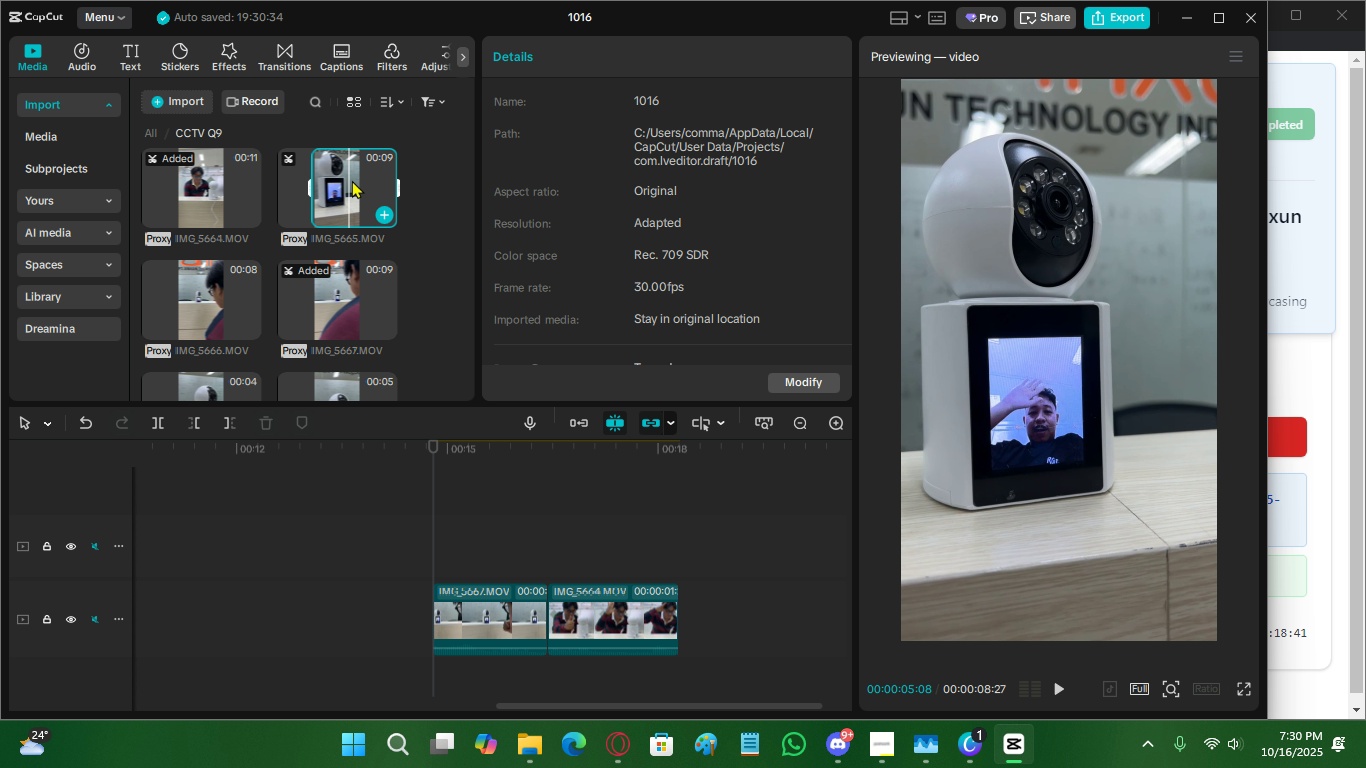 
triple_click([352, 180])
 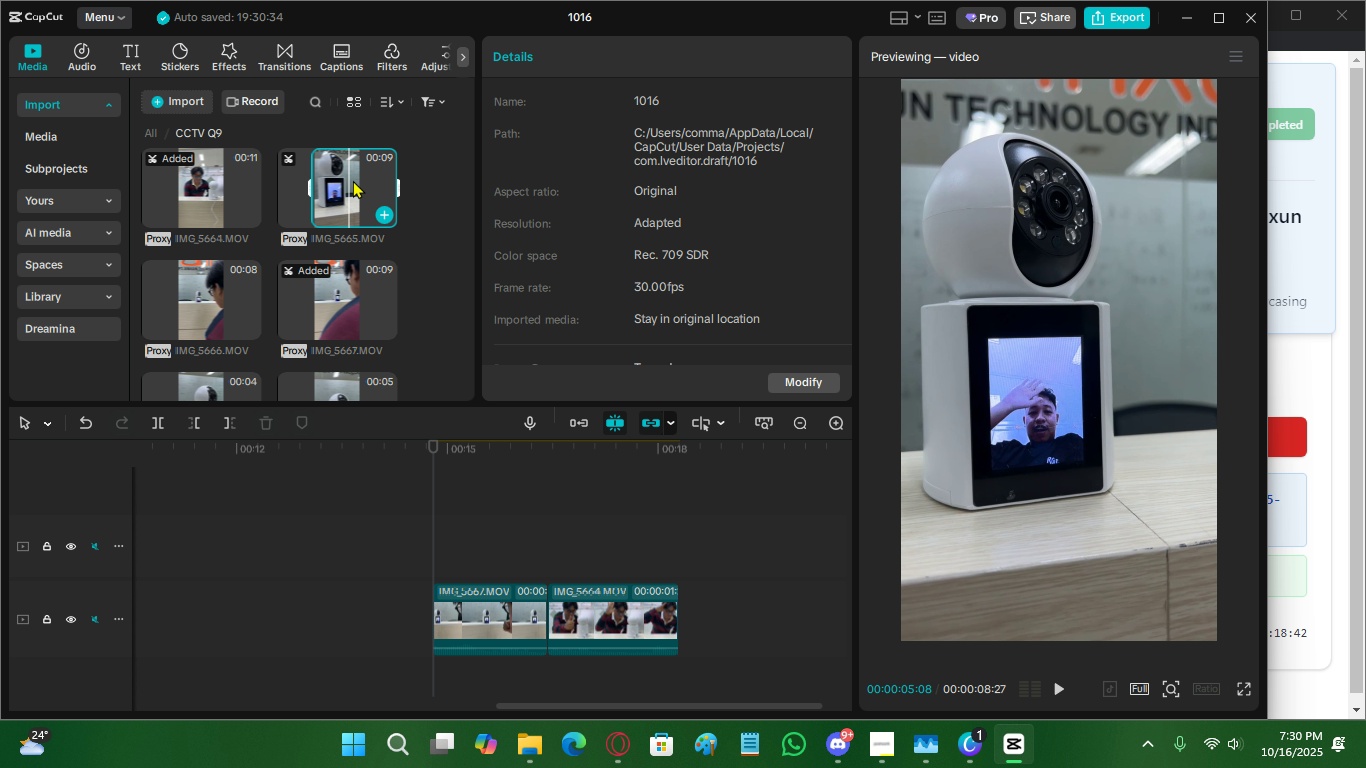 
key(O)
 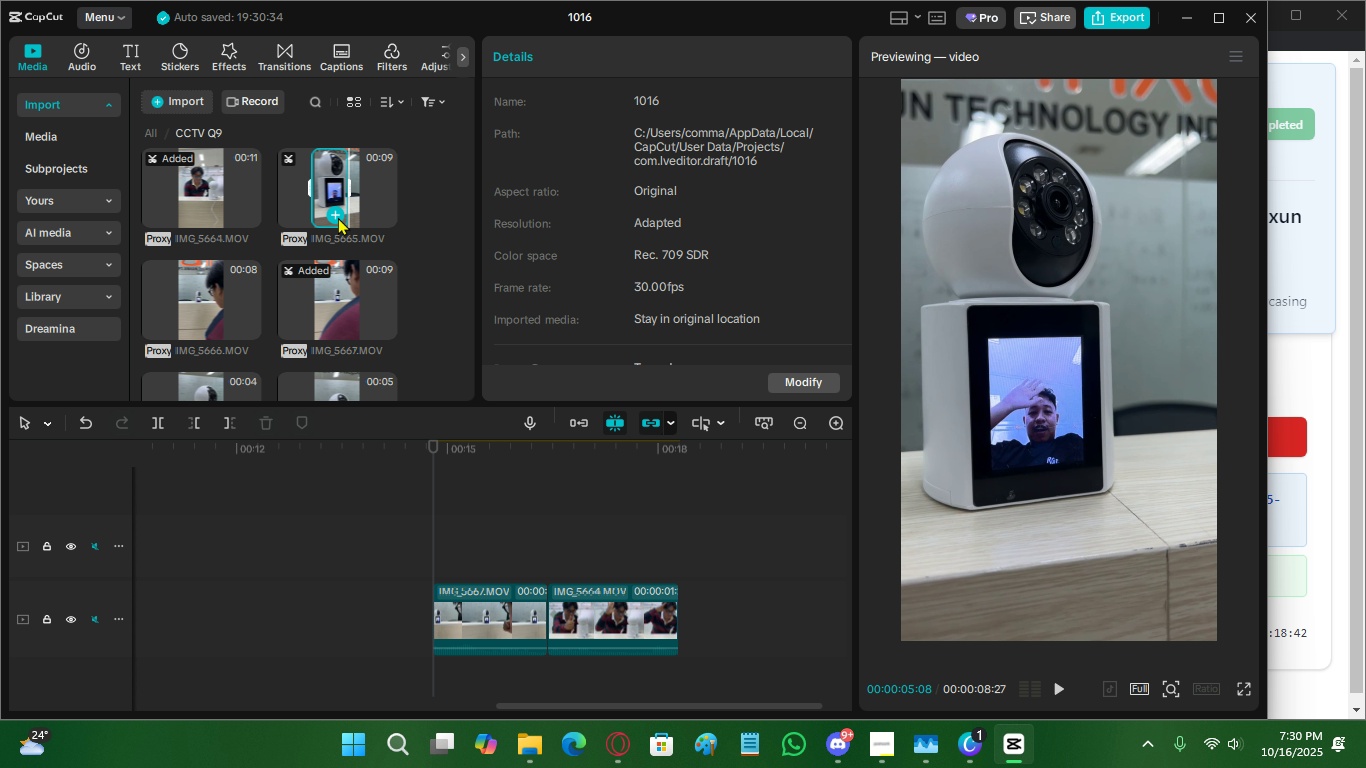 
left_click([338, 217])
 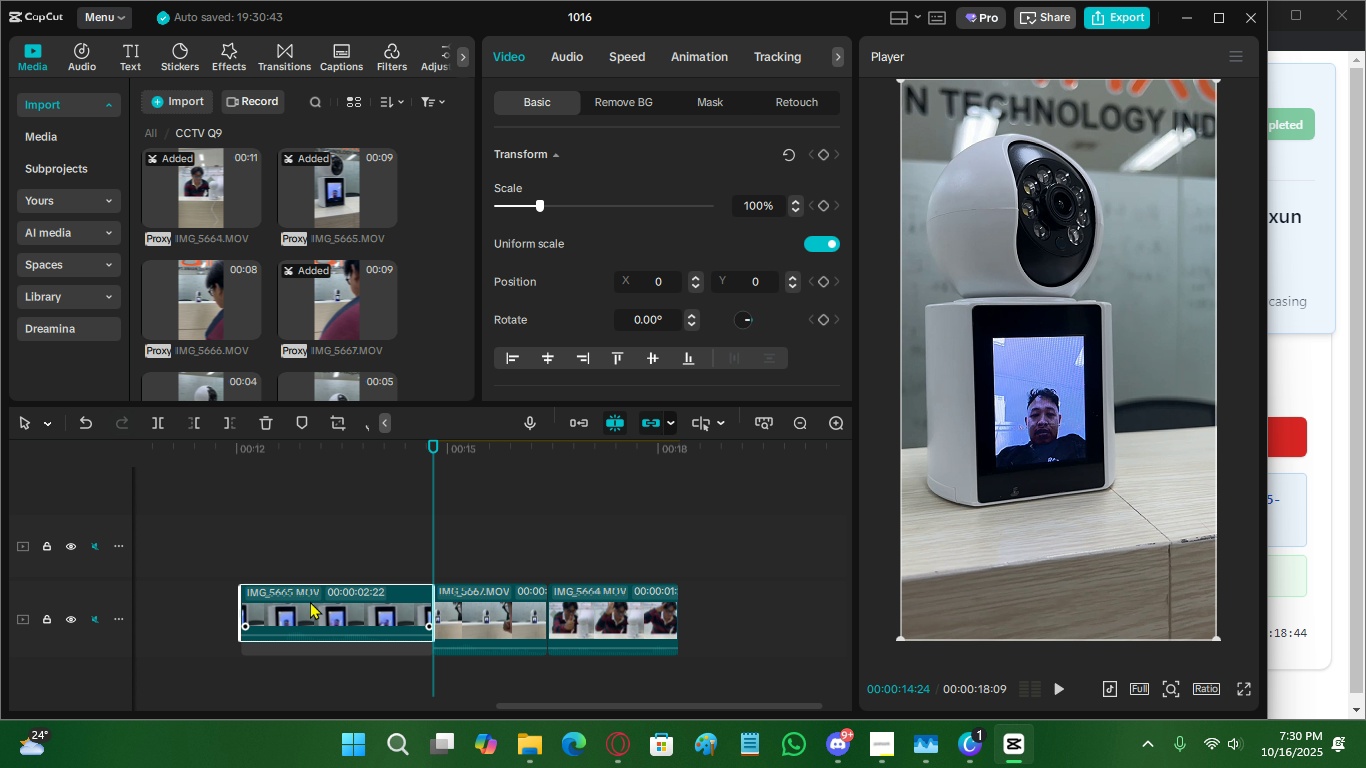 
left_click([277, 540])
 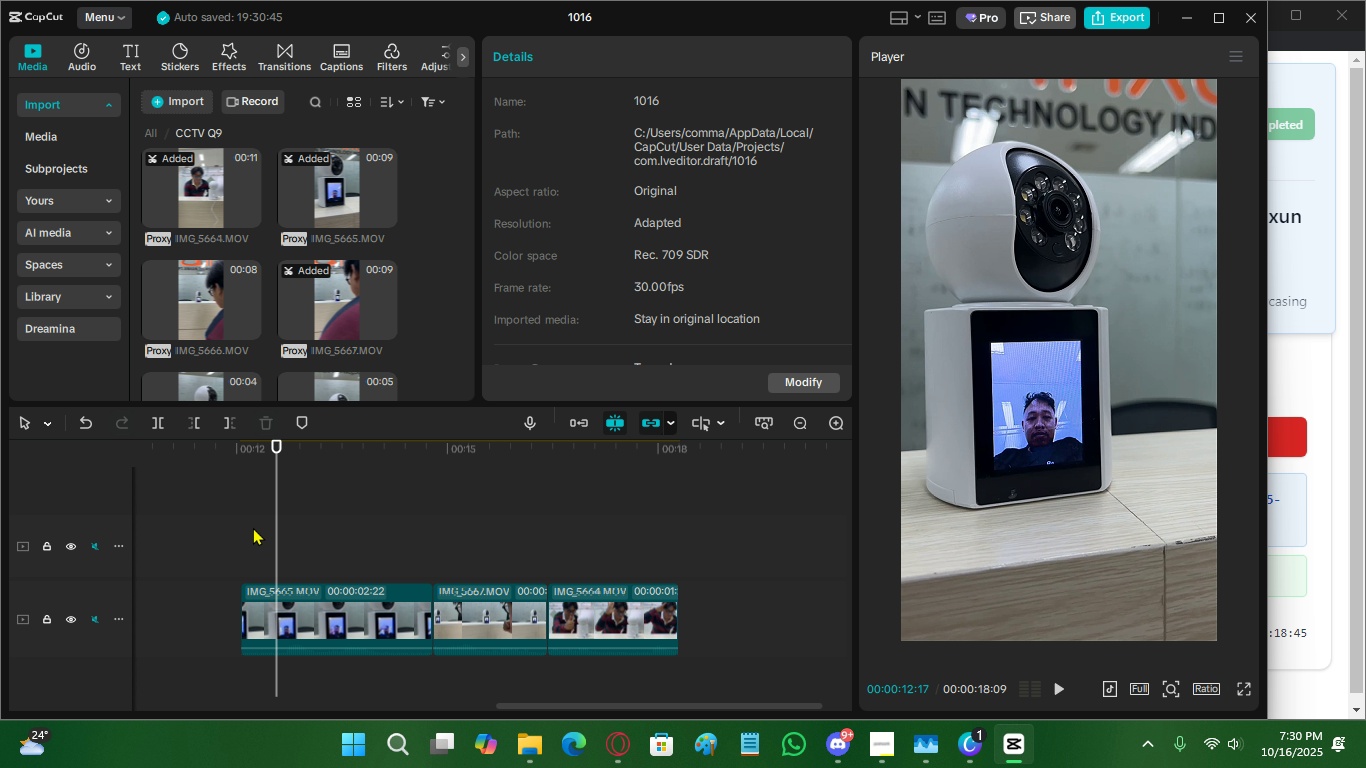 
left_click([253, 527])
 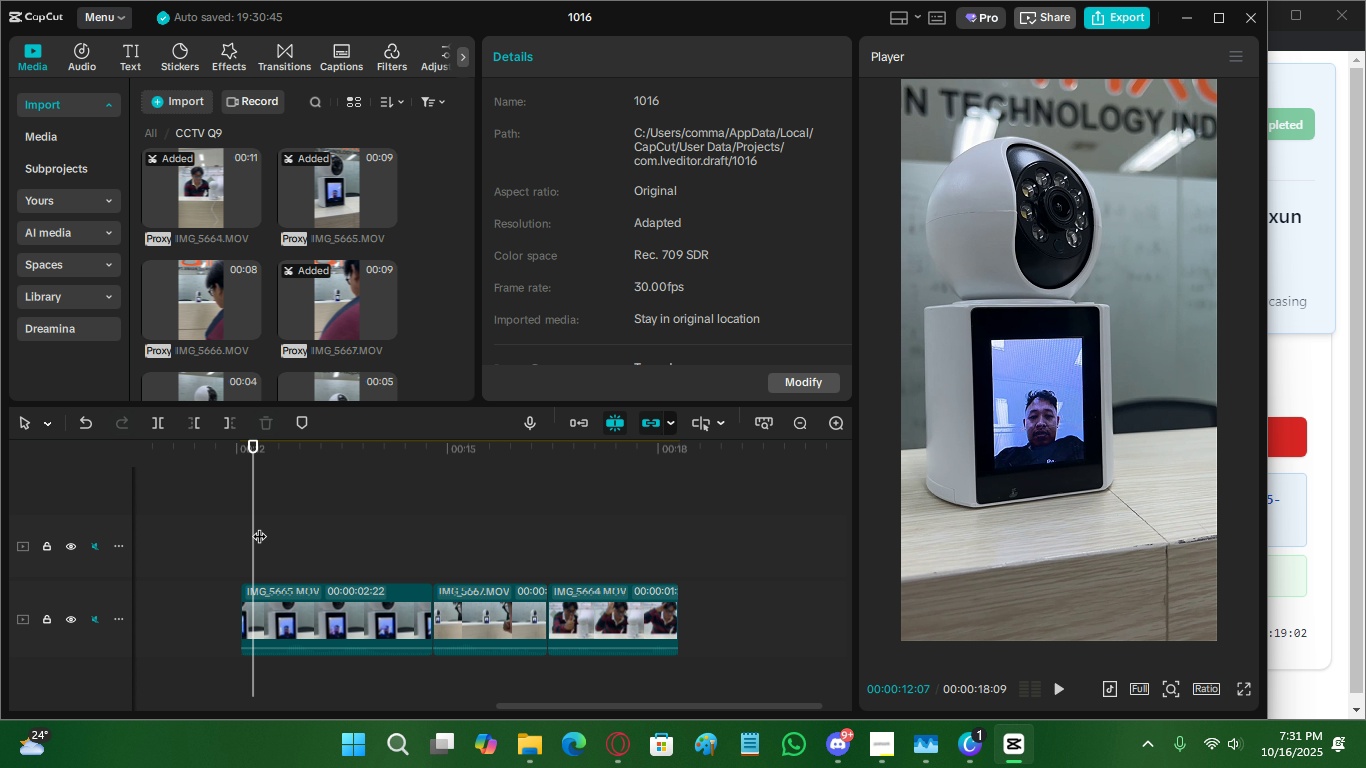 
wait(21.42)
 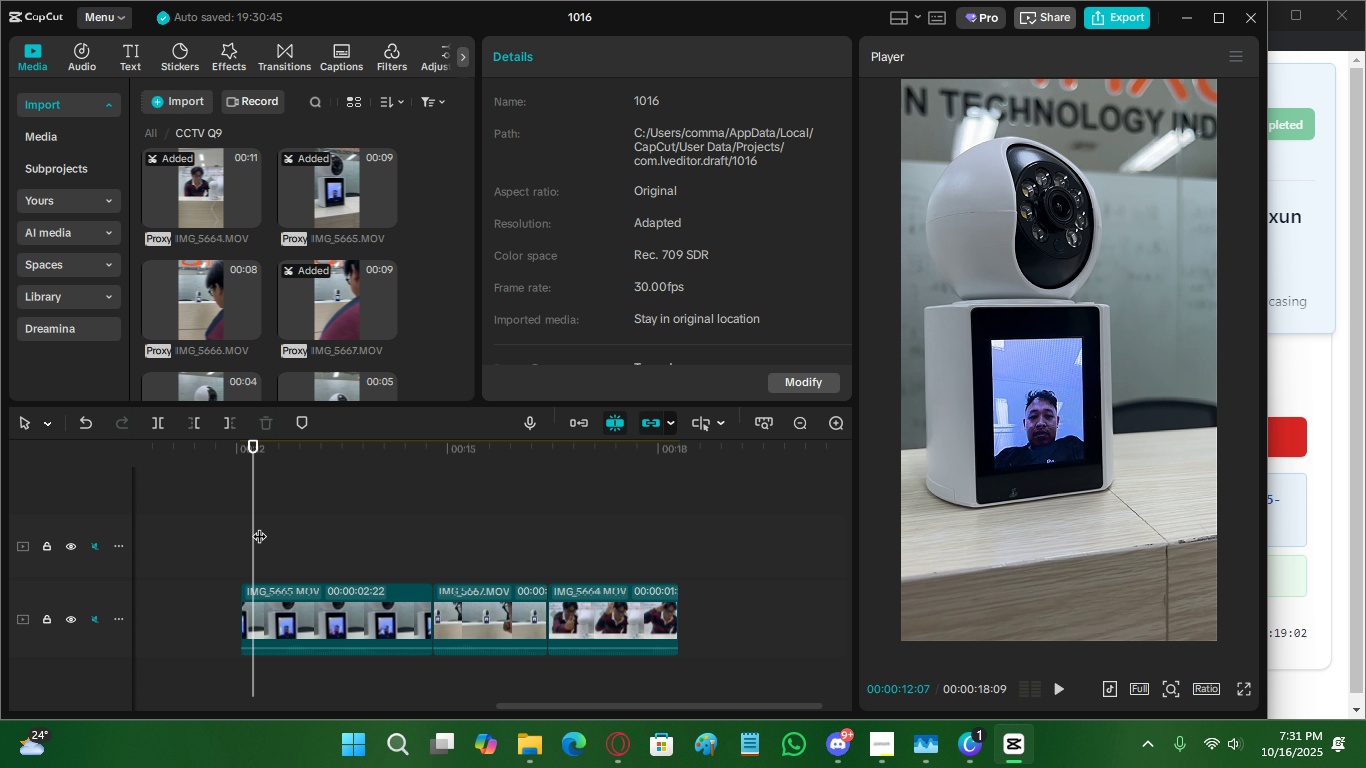 
left_click([298, 494])
 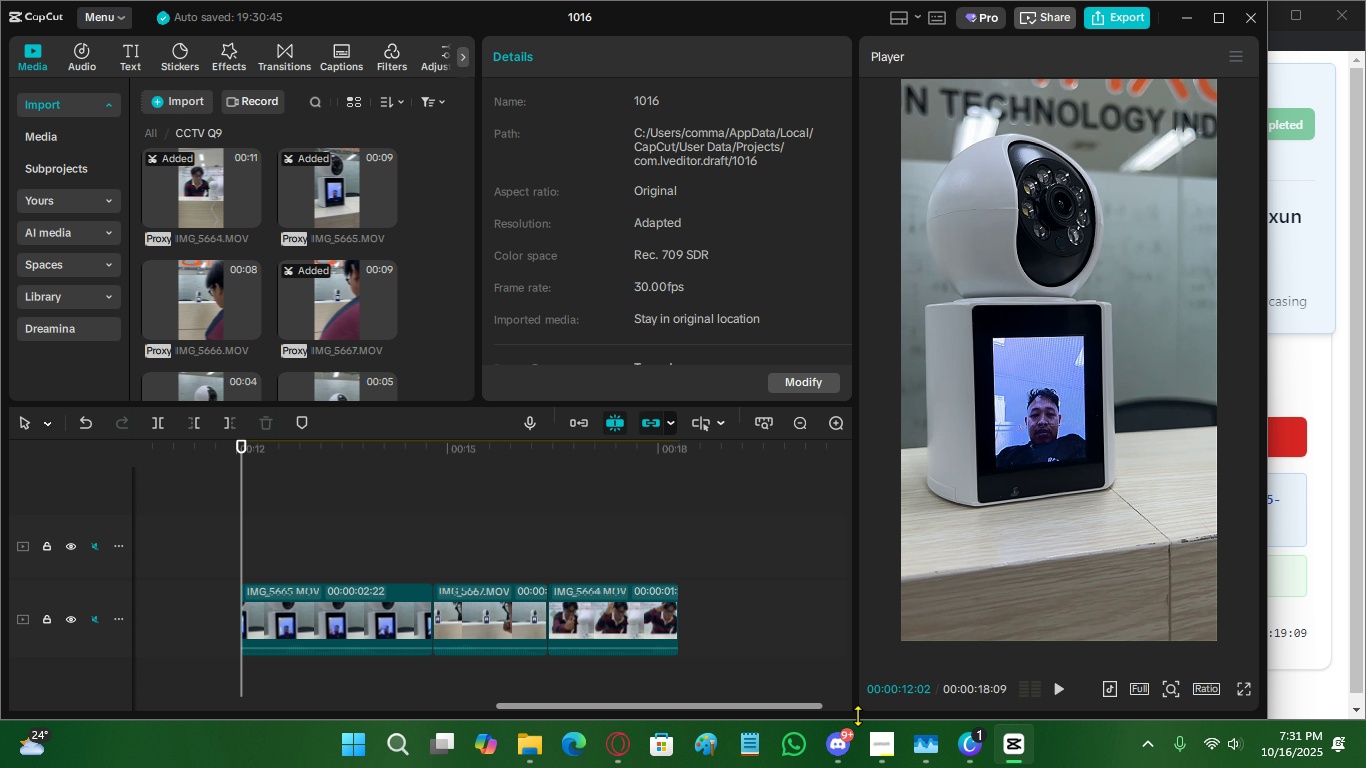 
left_click([968, 751])
 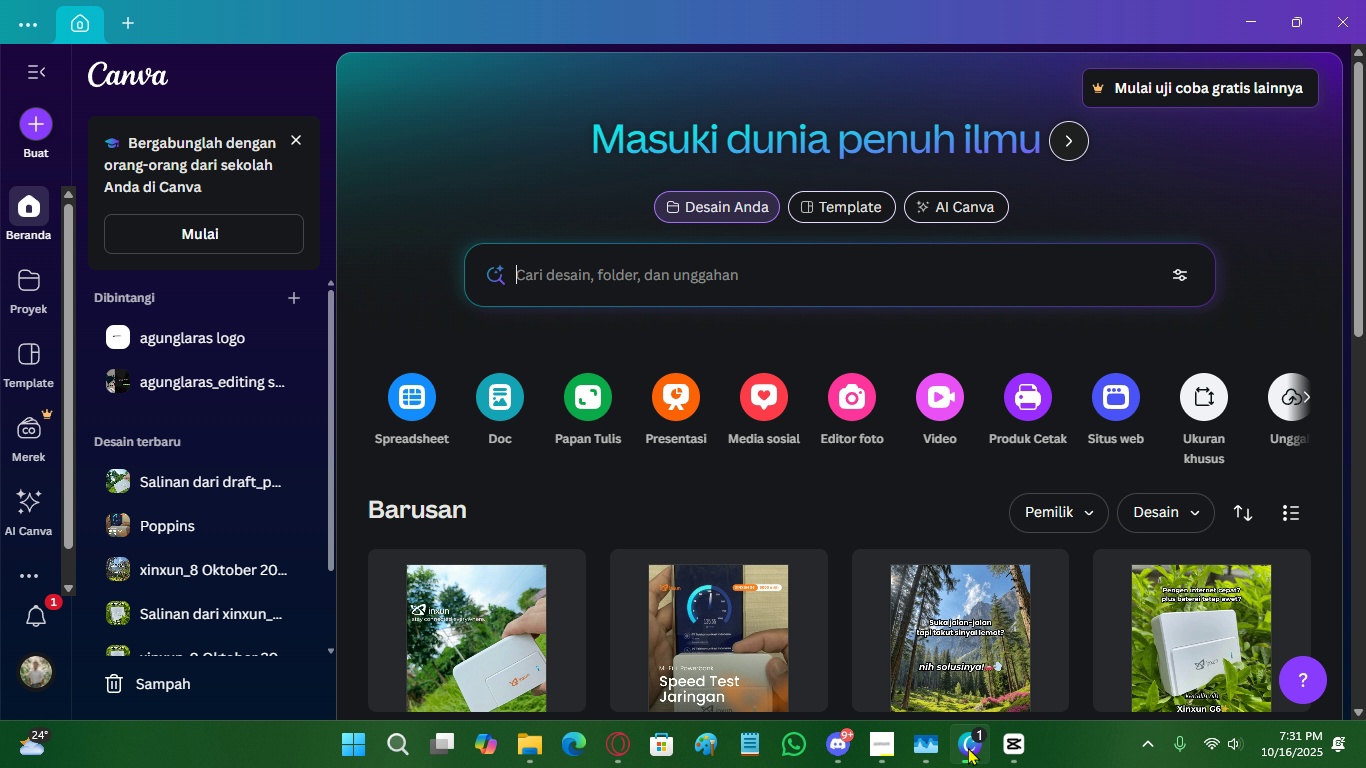 
left_click([968, 747])
 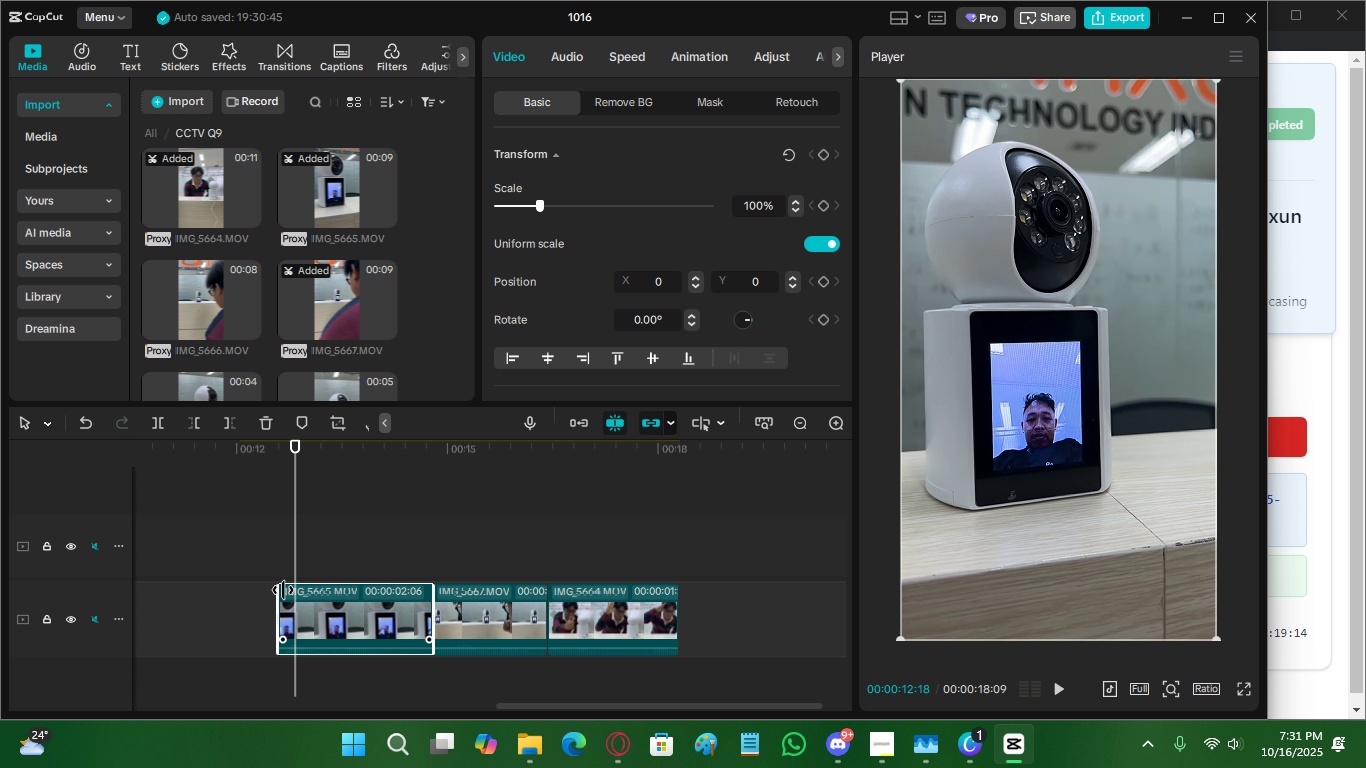 
key(Space)
 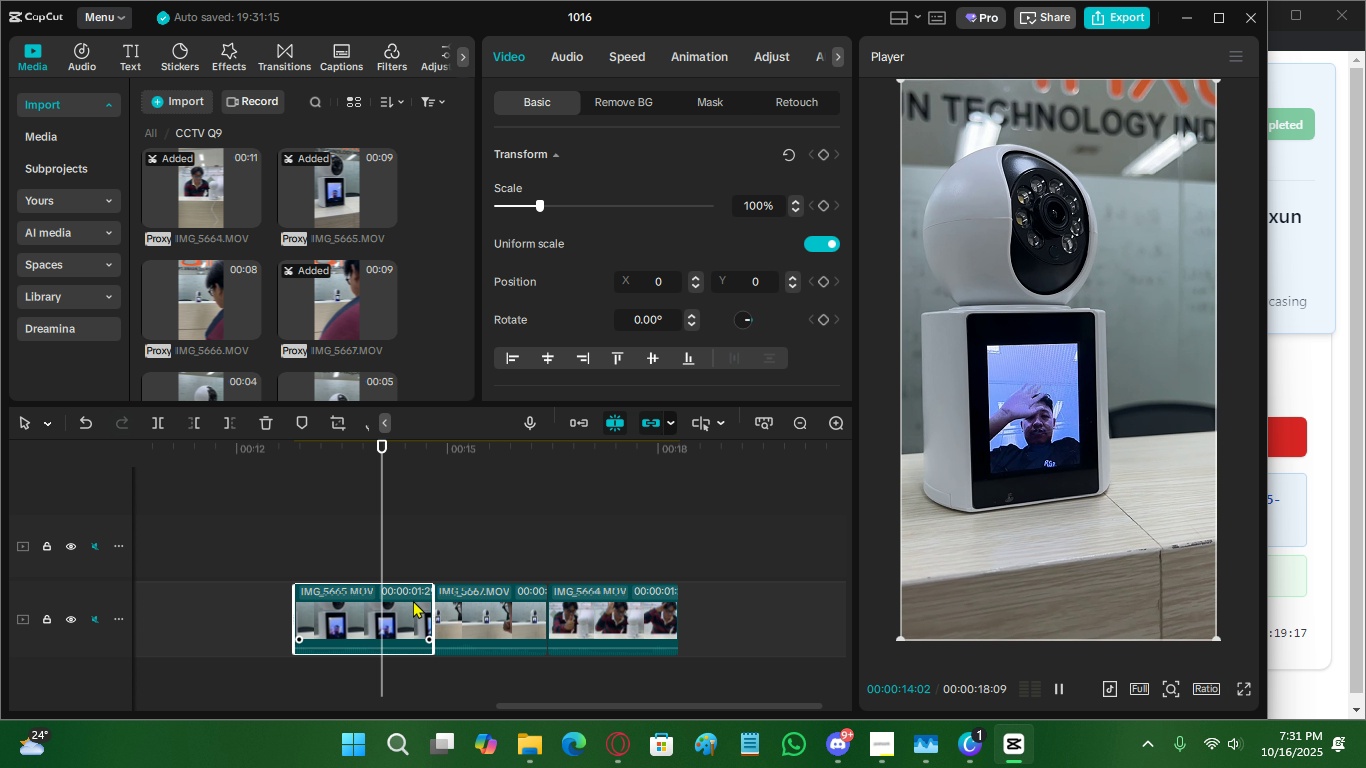 
key(Space)
 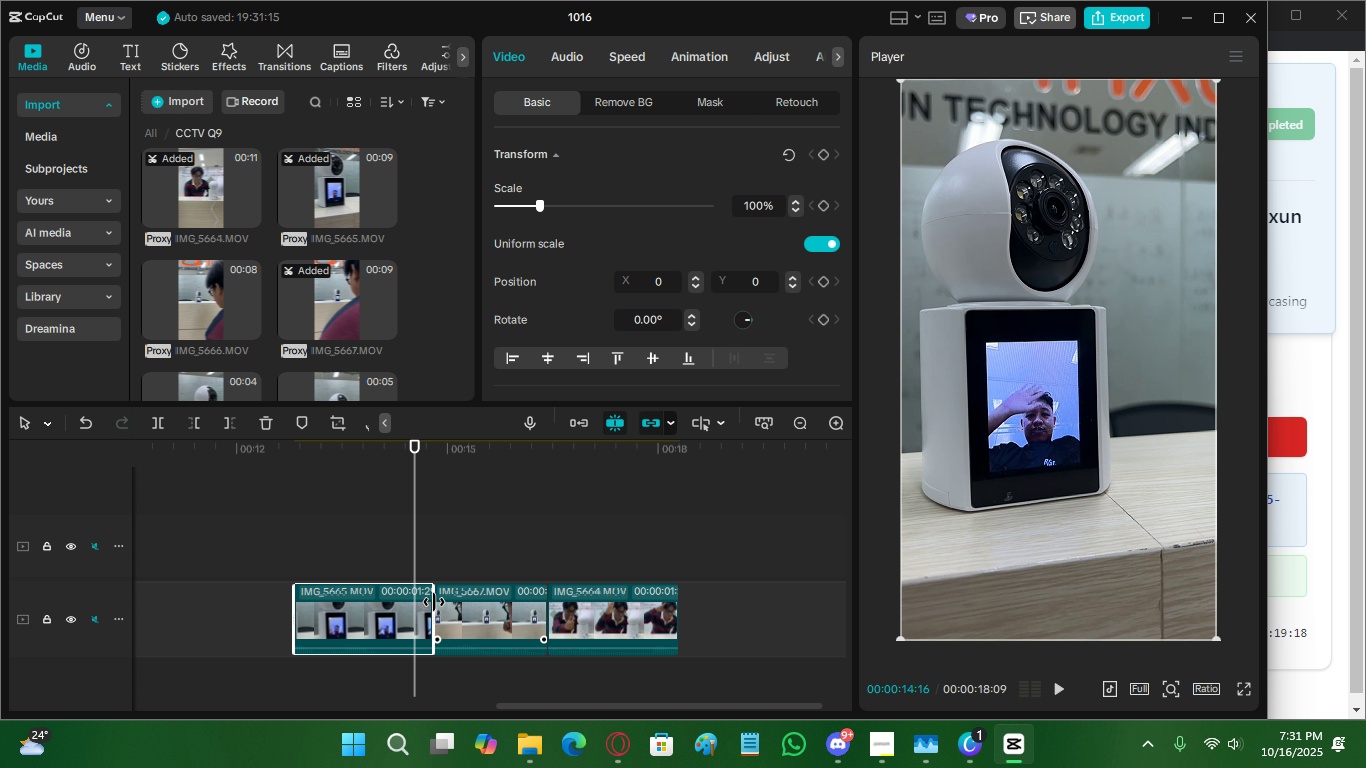 
key(Space)
 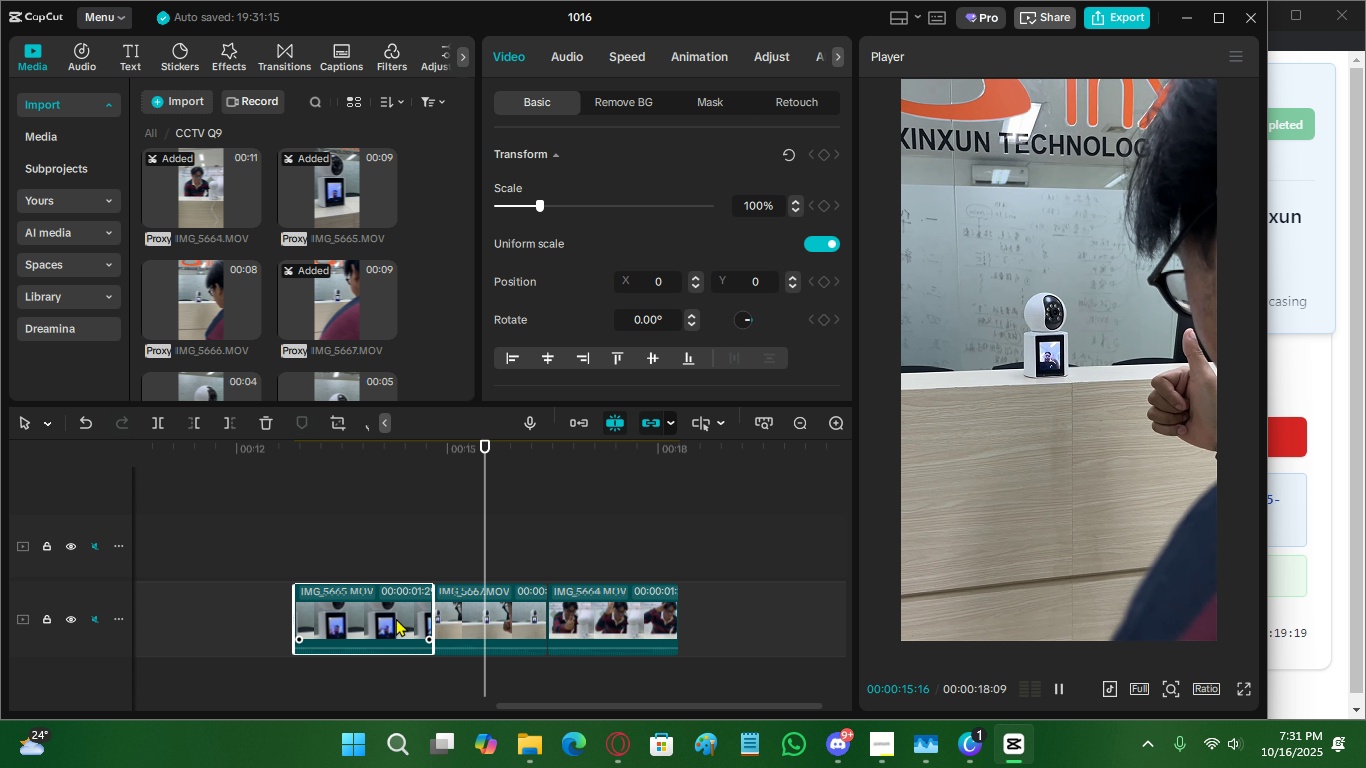 
key(Space)
 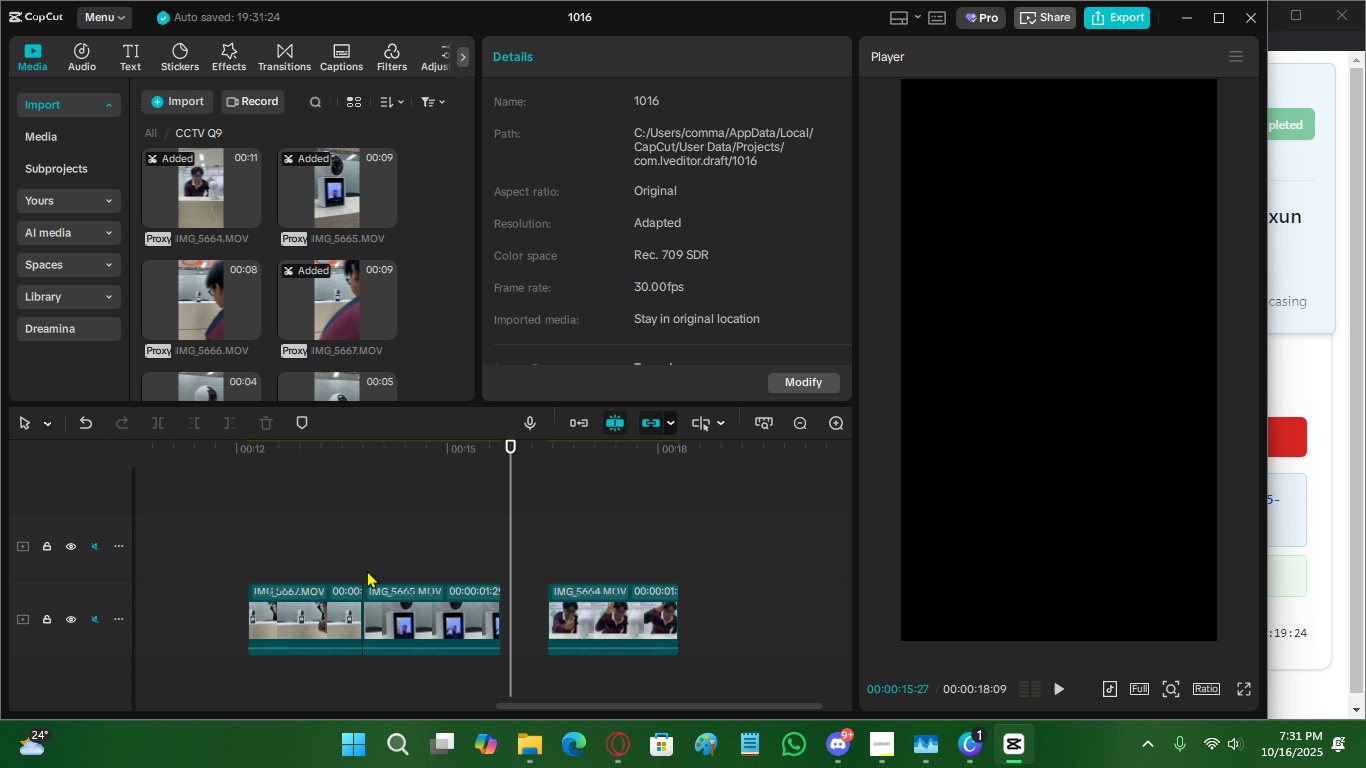 
wait(6.76)
 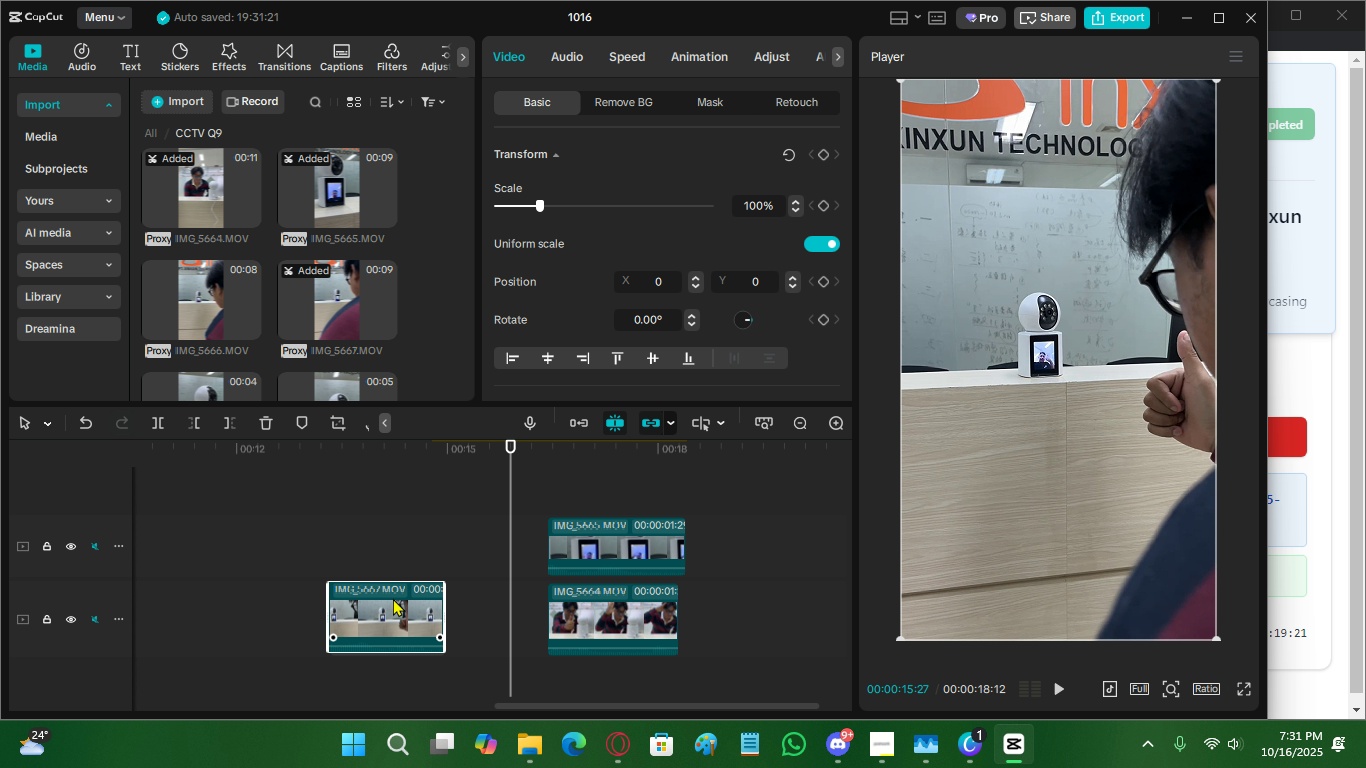 
double_click([305, 548])
 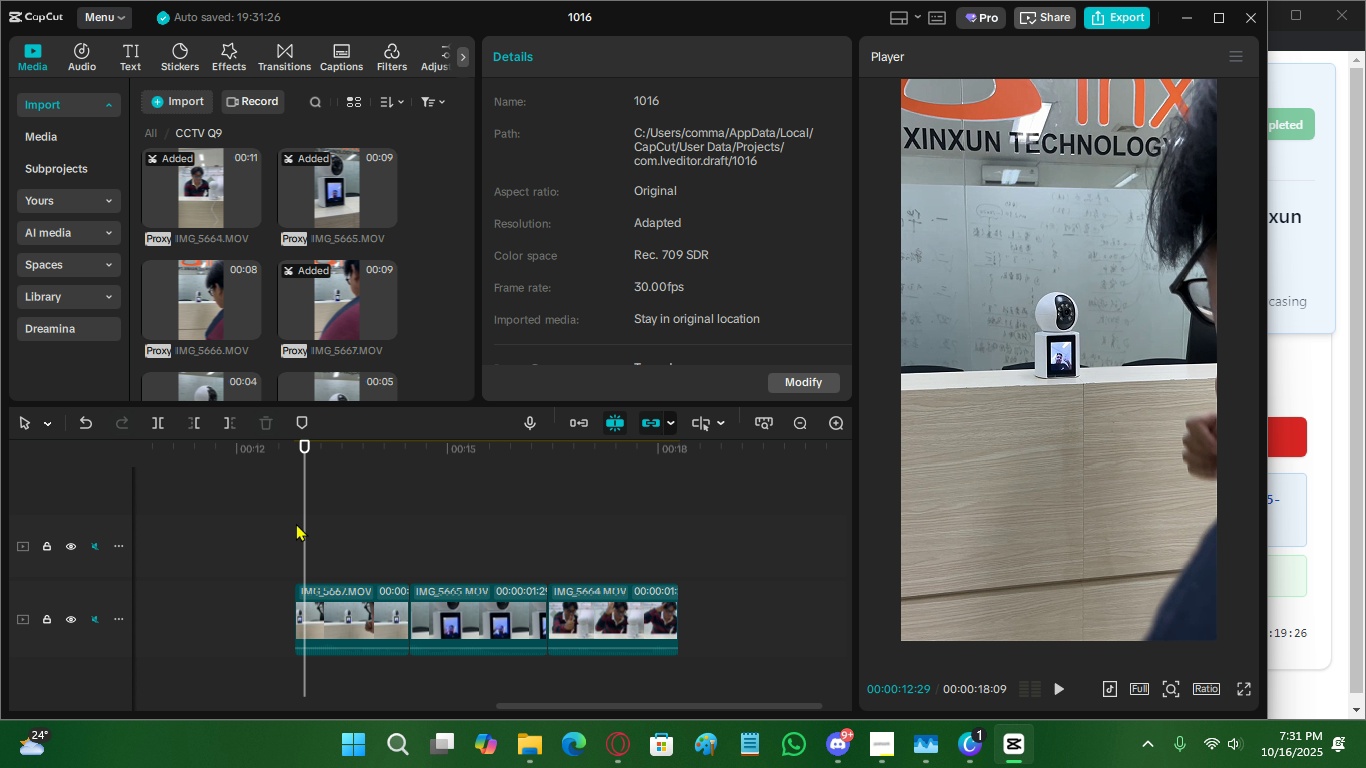 
left_click([296, 523])
 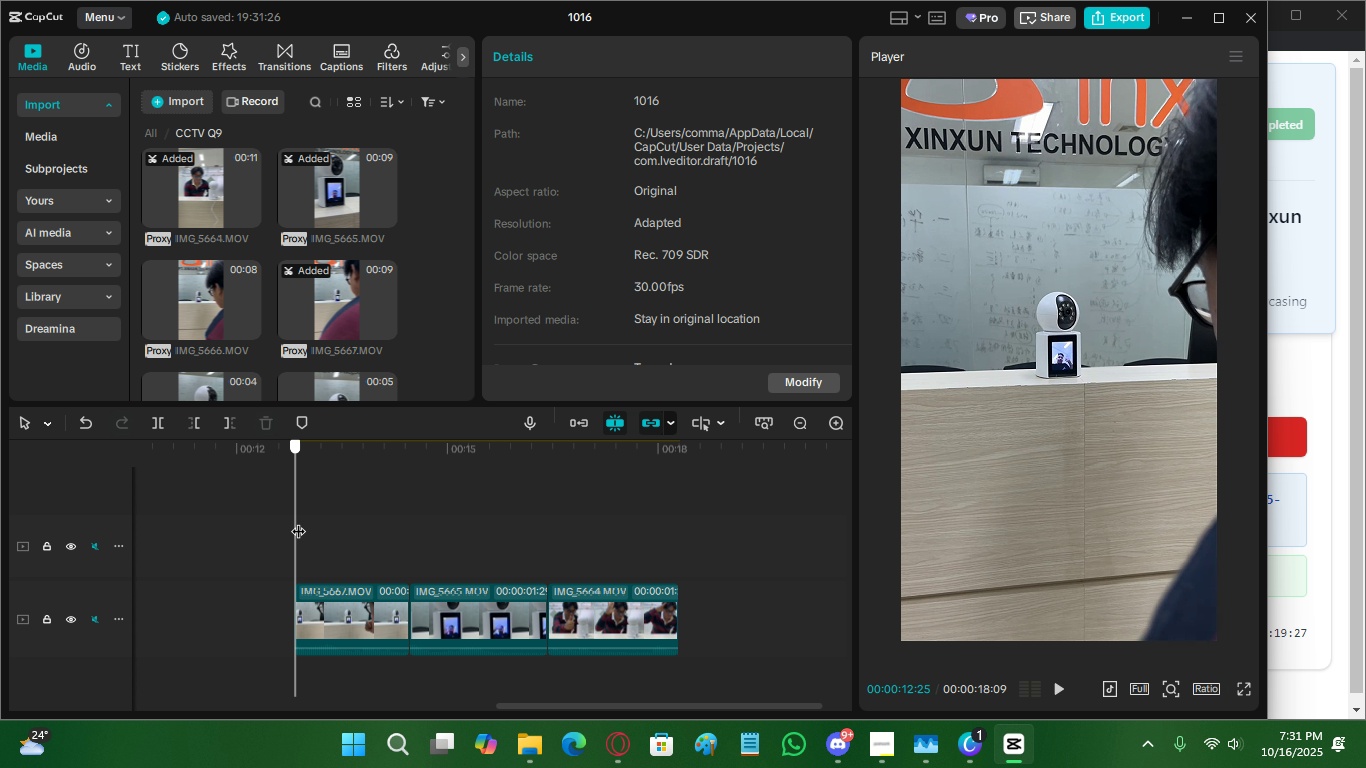 
left_click([298, 521])
 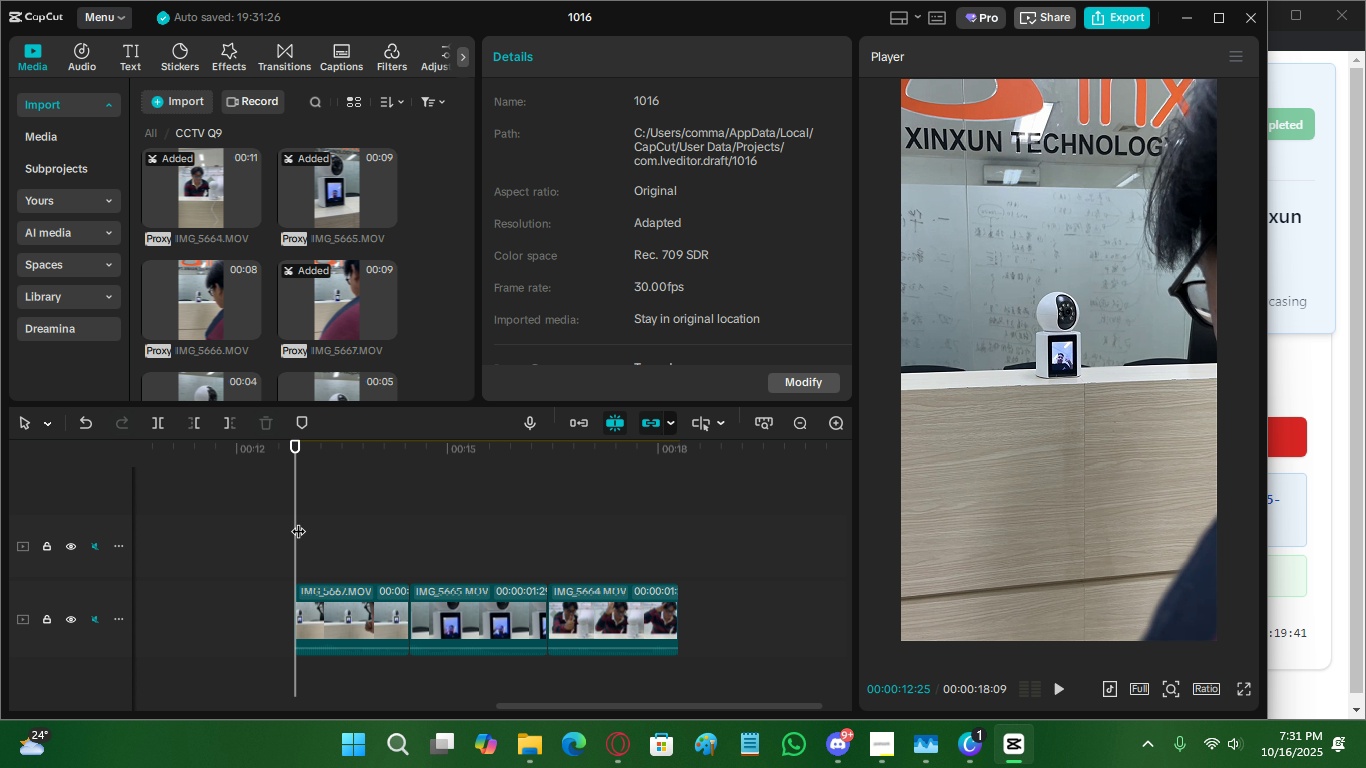 
wait(18.41)
 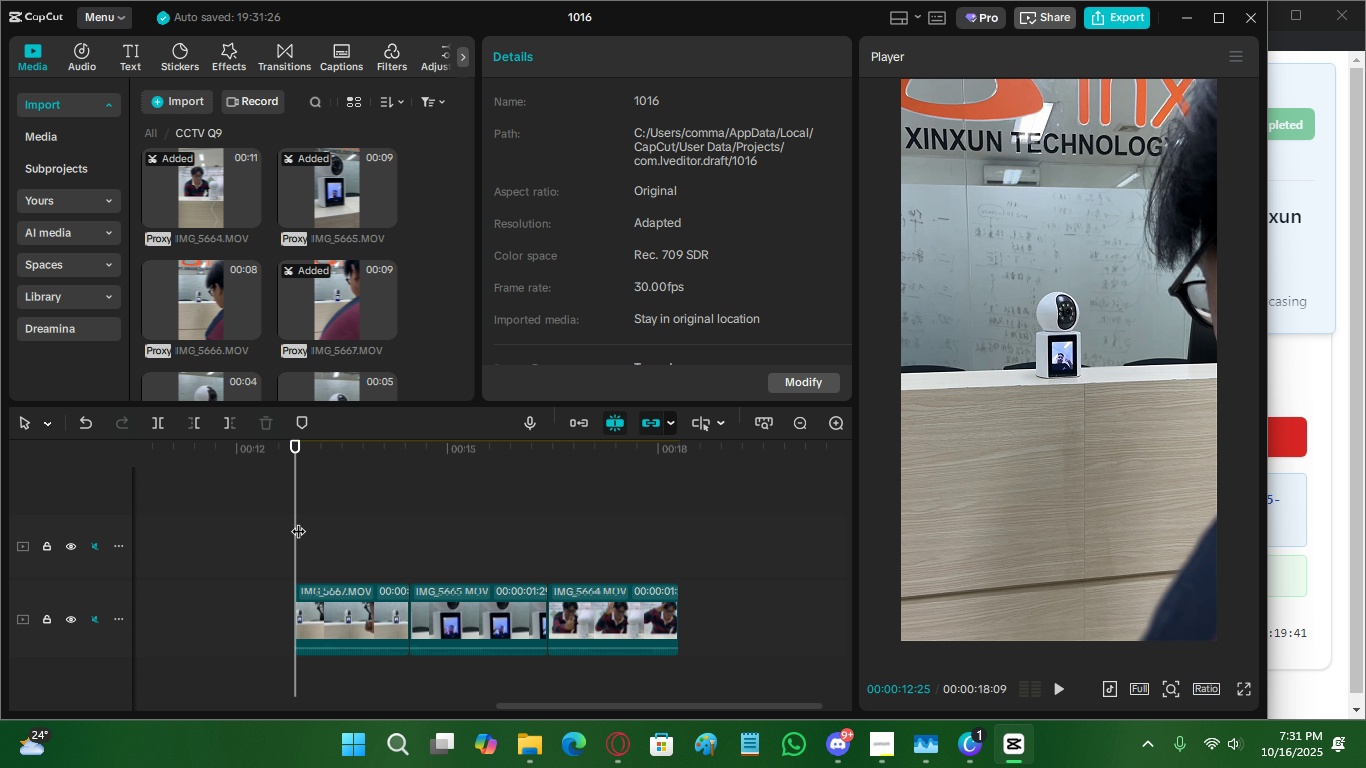 
left_click([826, 742])
 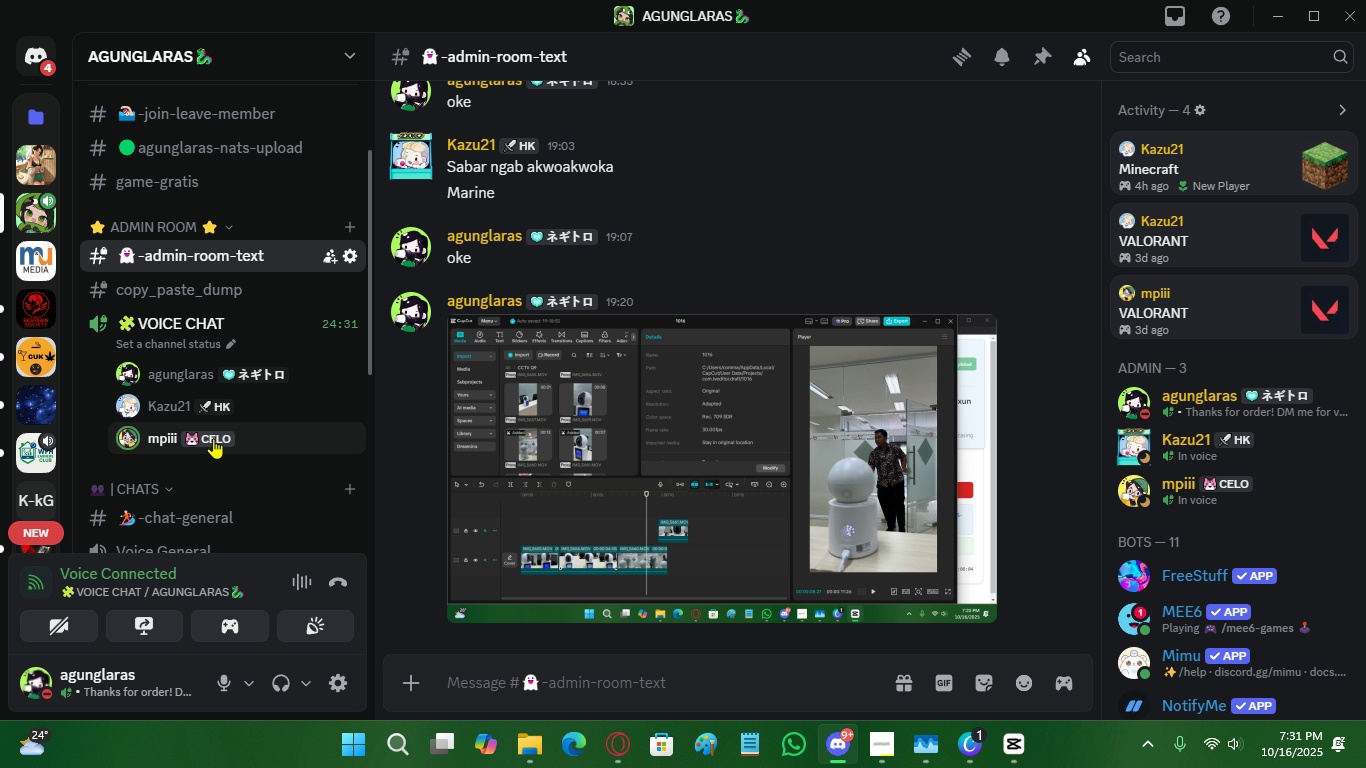 
right_click([218, 438])
 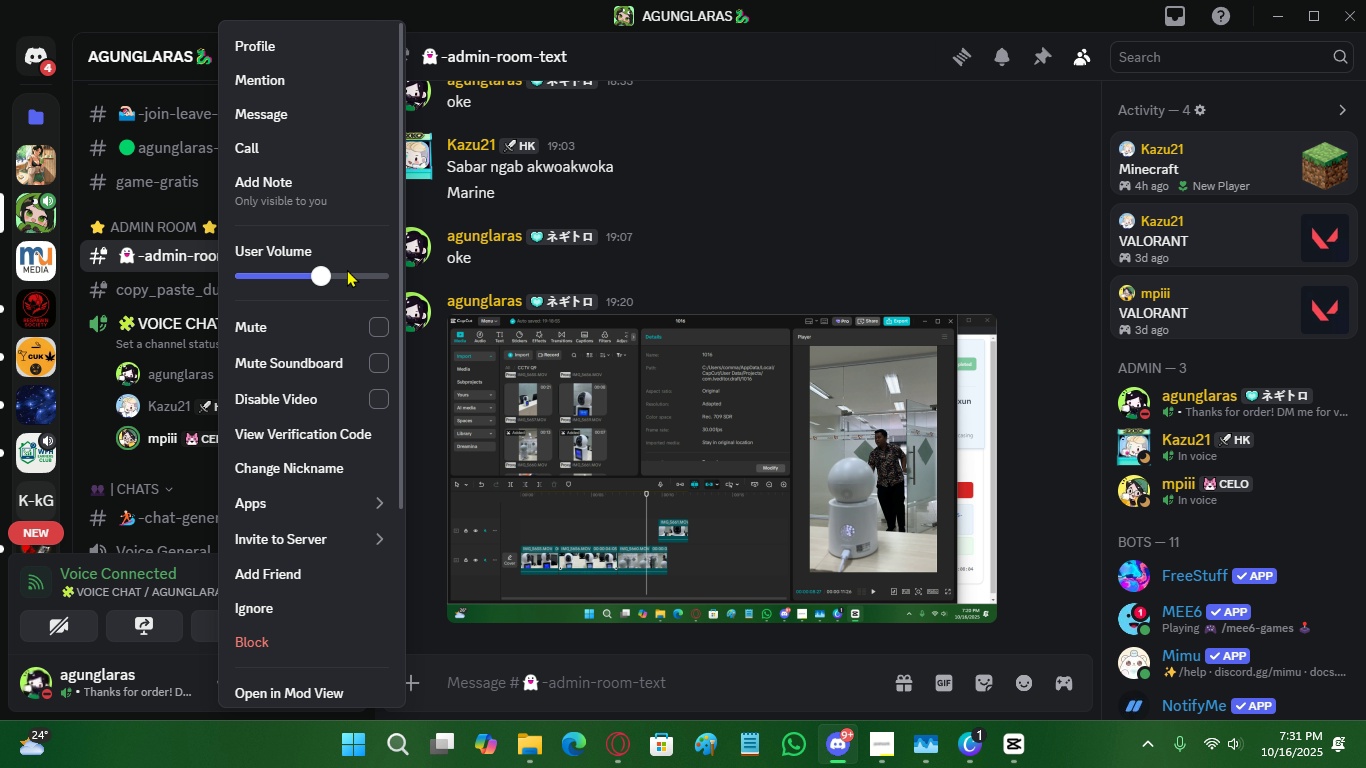 
left_click([347, 269])
 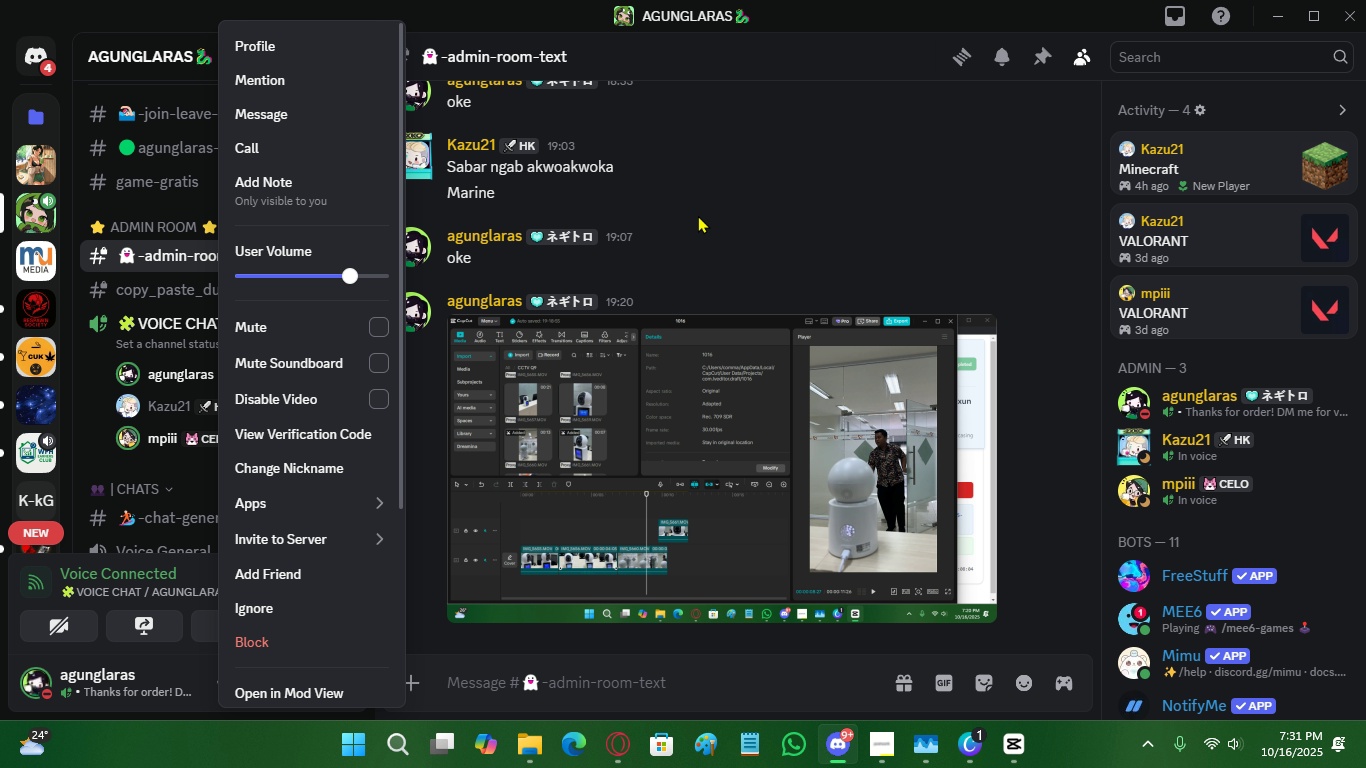 
left_click([360, 281])
 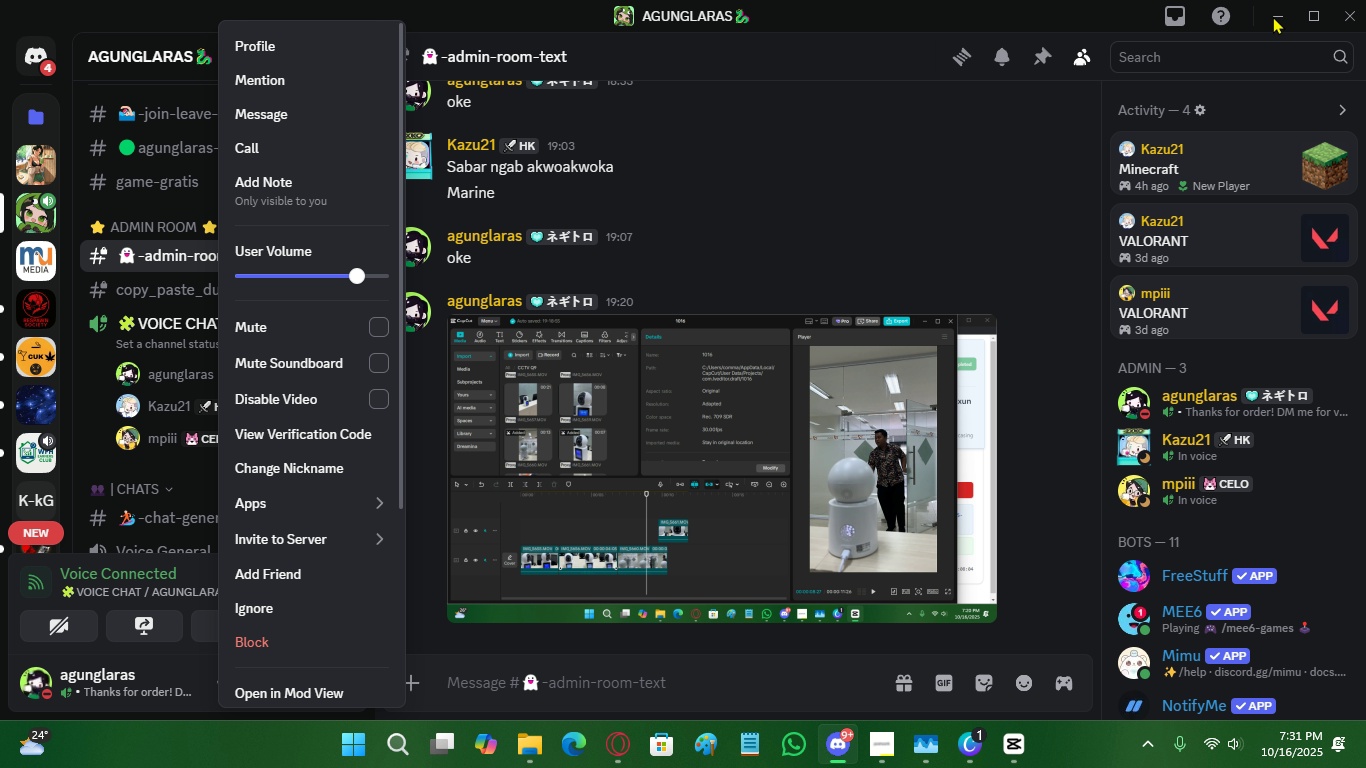 
left_click([1273, 16])
 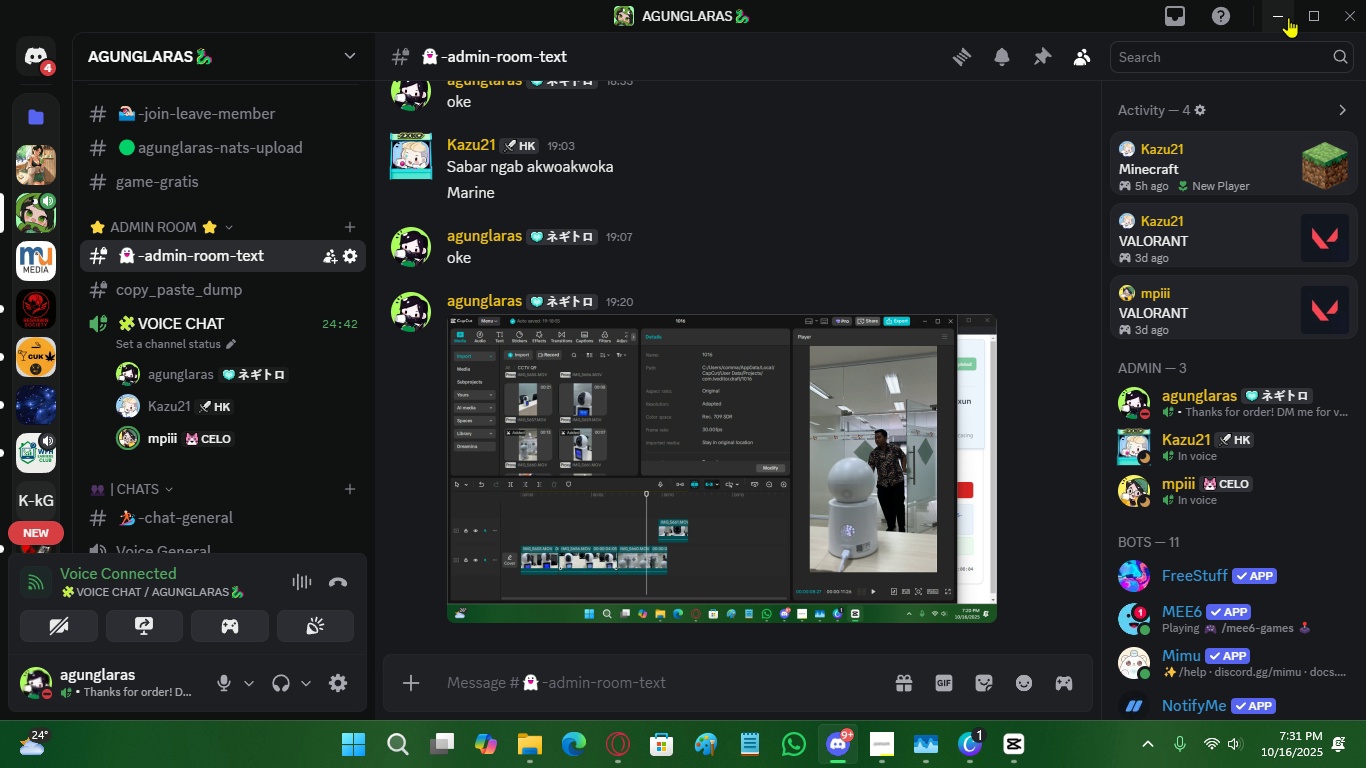 
left_click([1288, 17])
 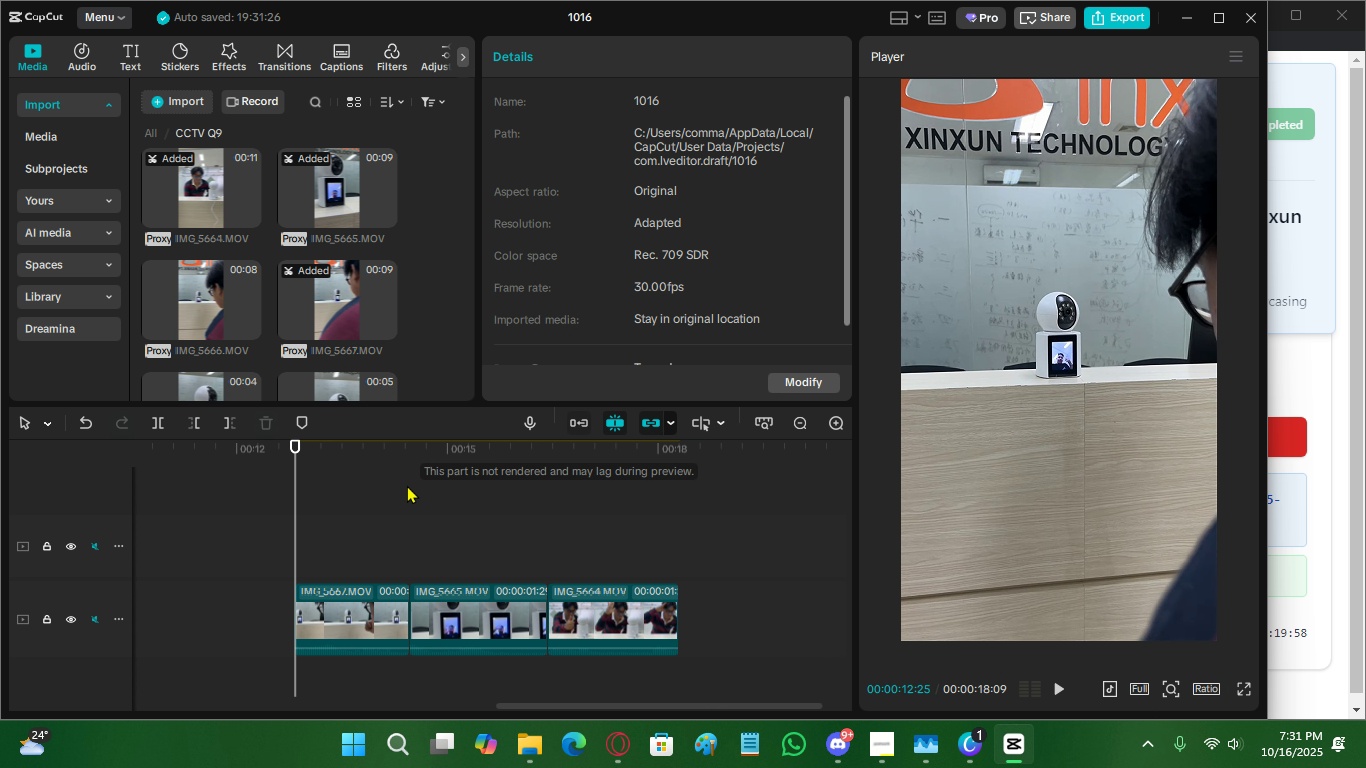 
left_click([407, 485])
 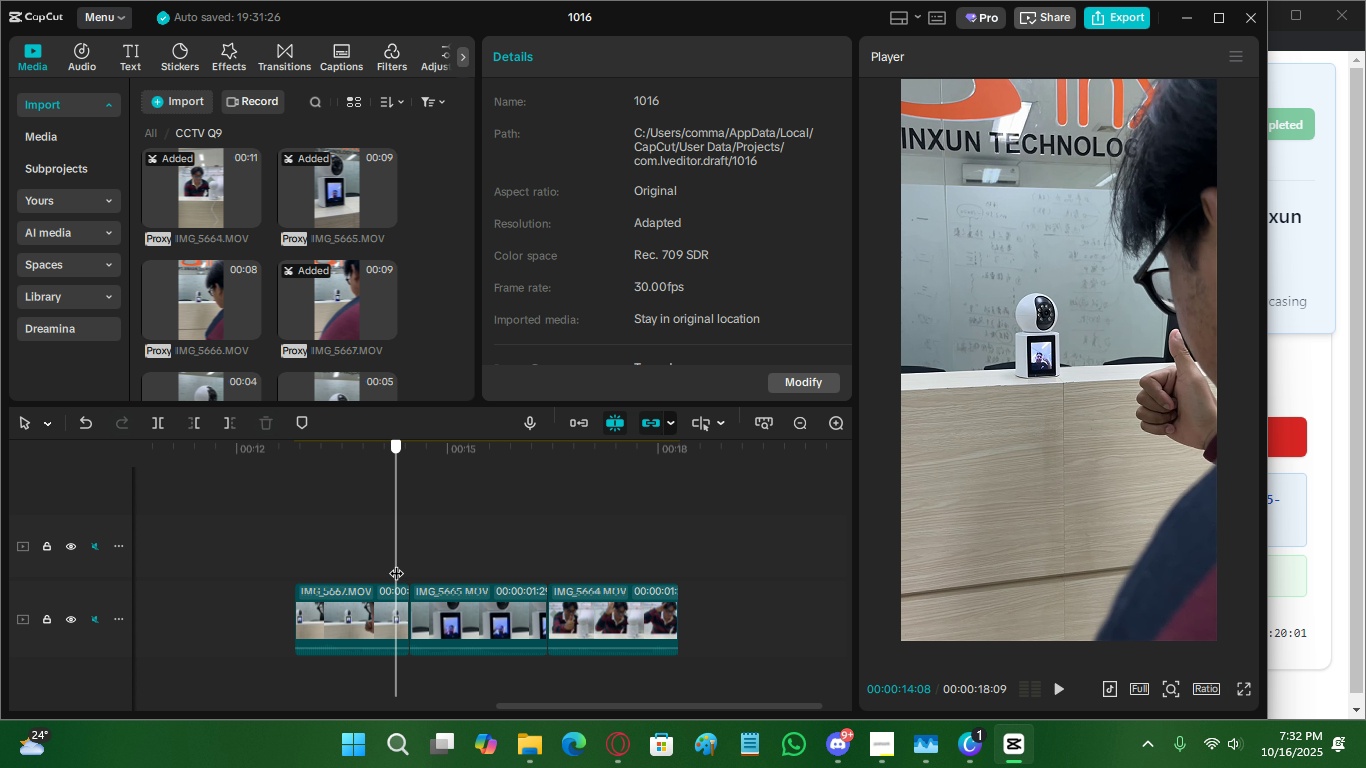 
left_click([408, 603])
 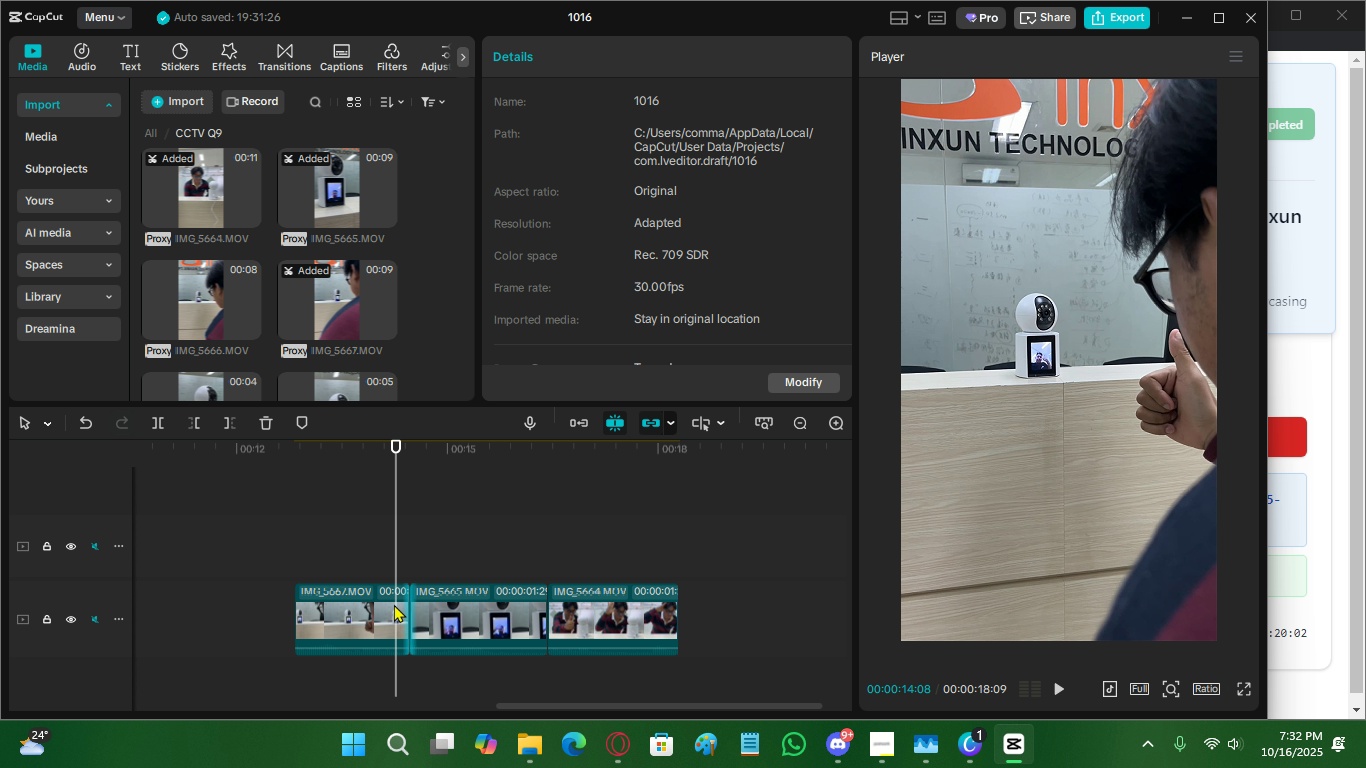 
left_click([394, 604])
 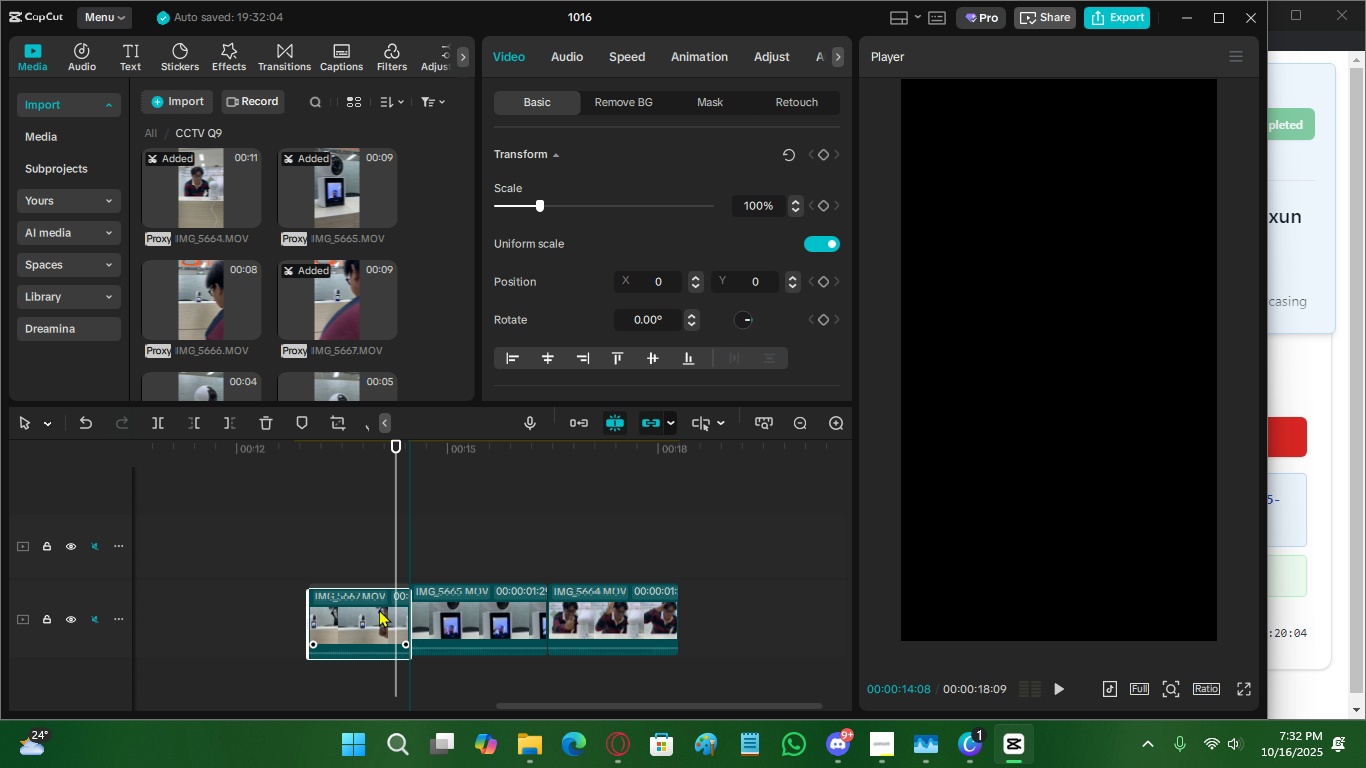 
left_click([302, 559])
 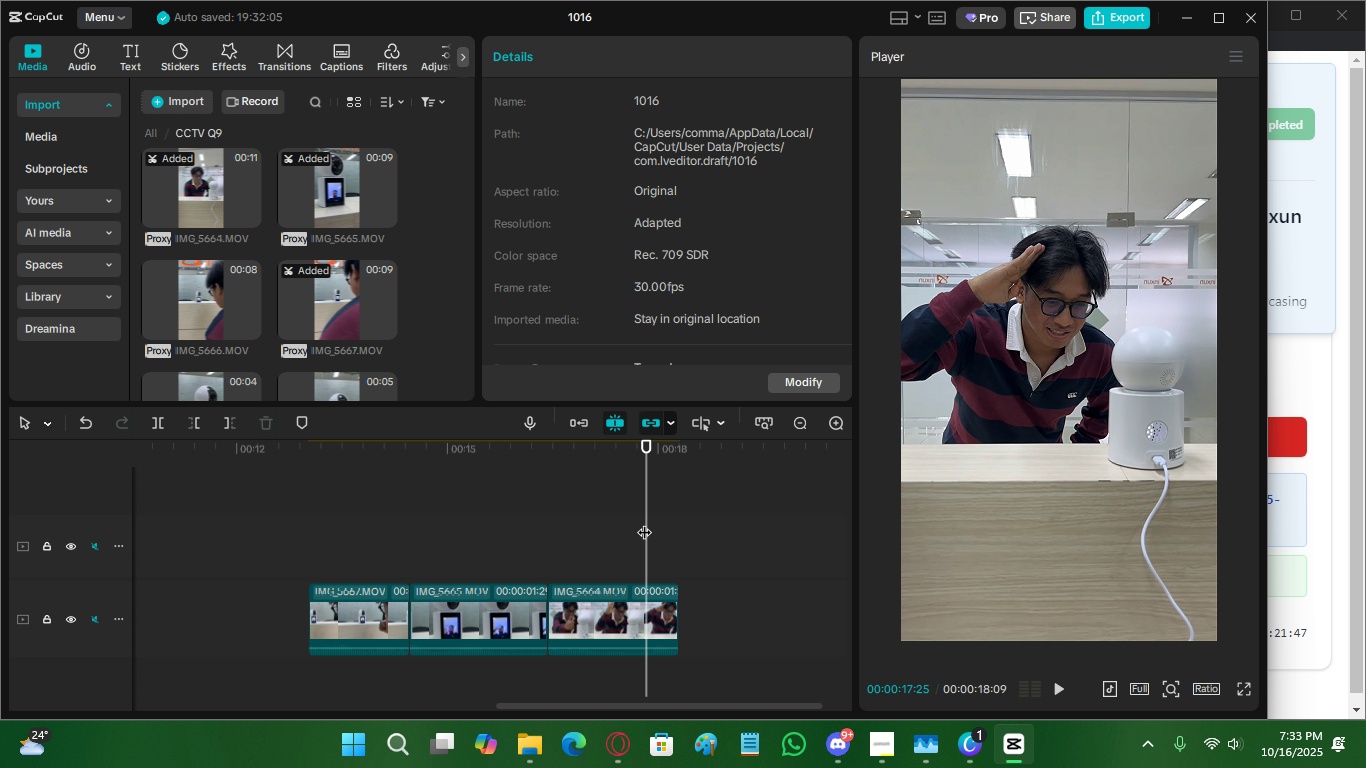 
wait(107.2)
 